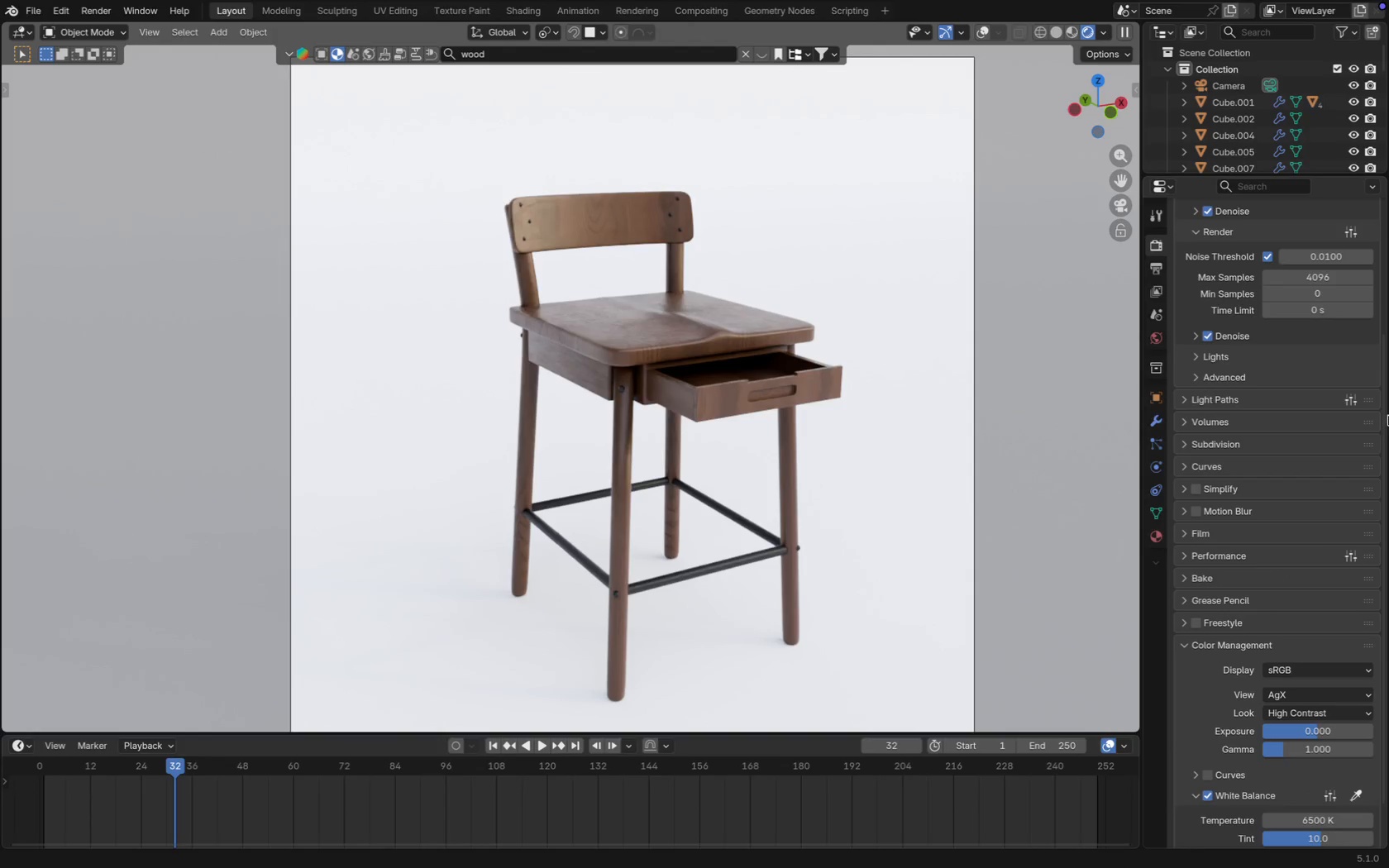 
left_click_drag(start_coordinate=[1382, 370], to_coordinate=[1354, 544])
 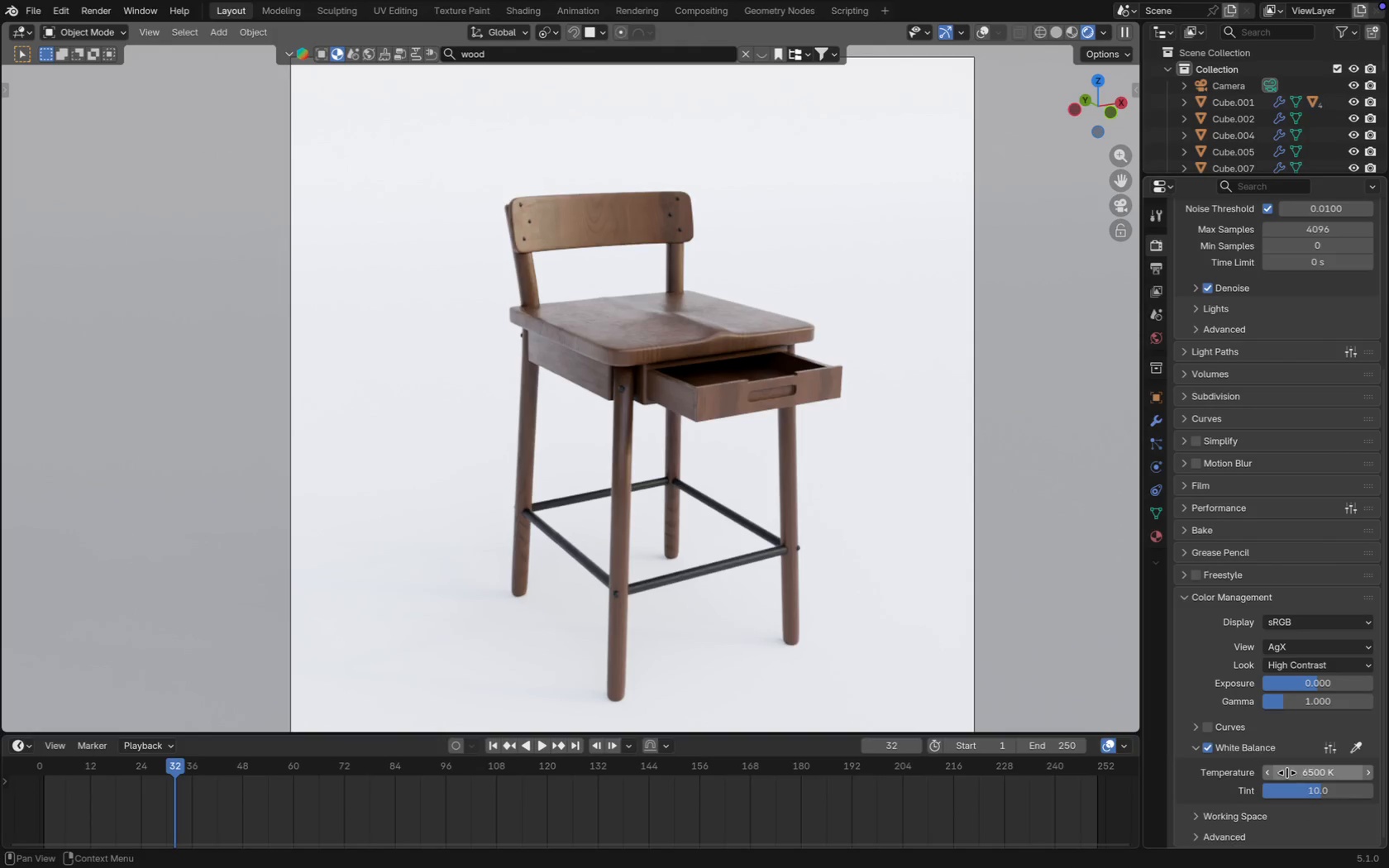 
left_click_drag(start_coordinate=[1287, 773], to_coordinate=[526, 44])
 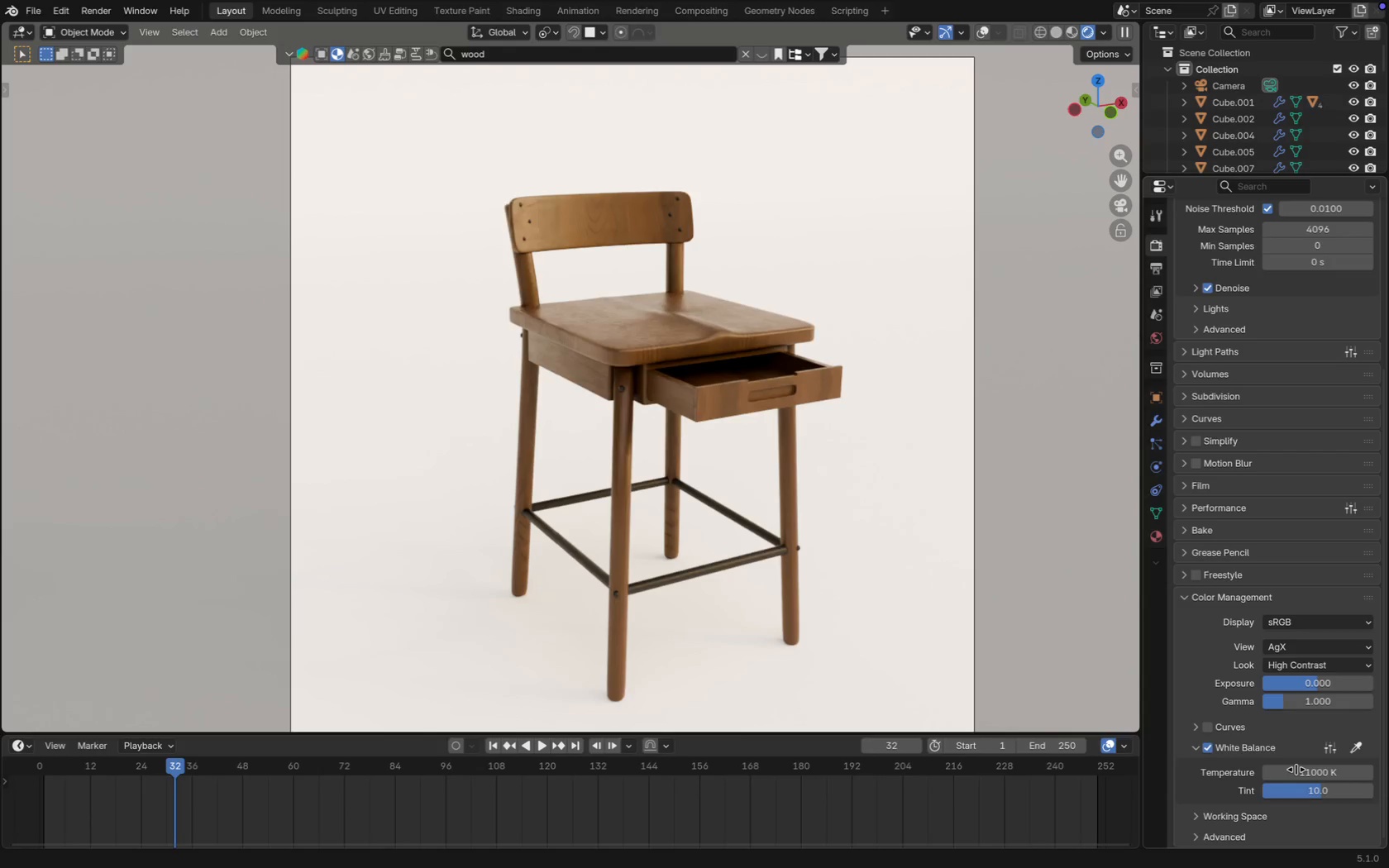 
left_click_drag(start_coordinate=[1295, 768], to_coordinate=[487, 590])
 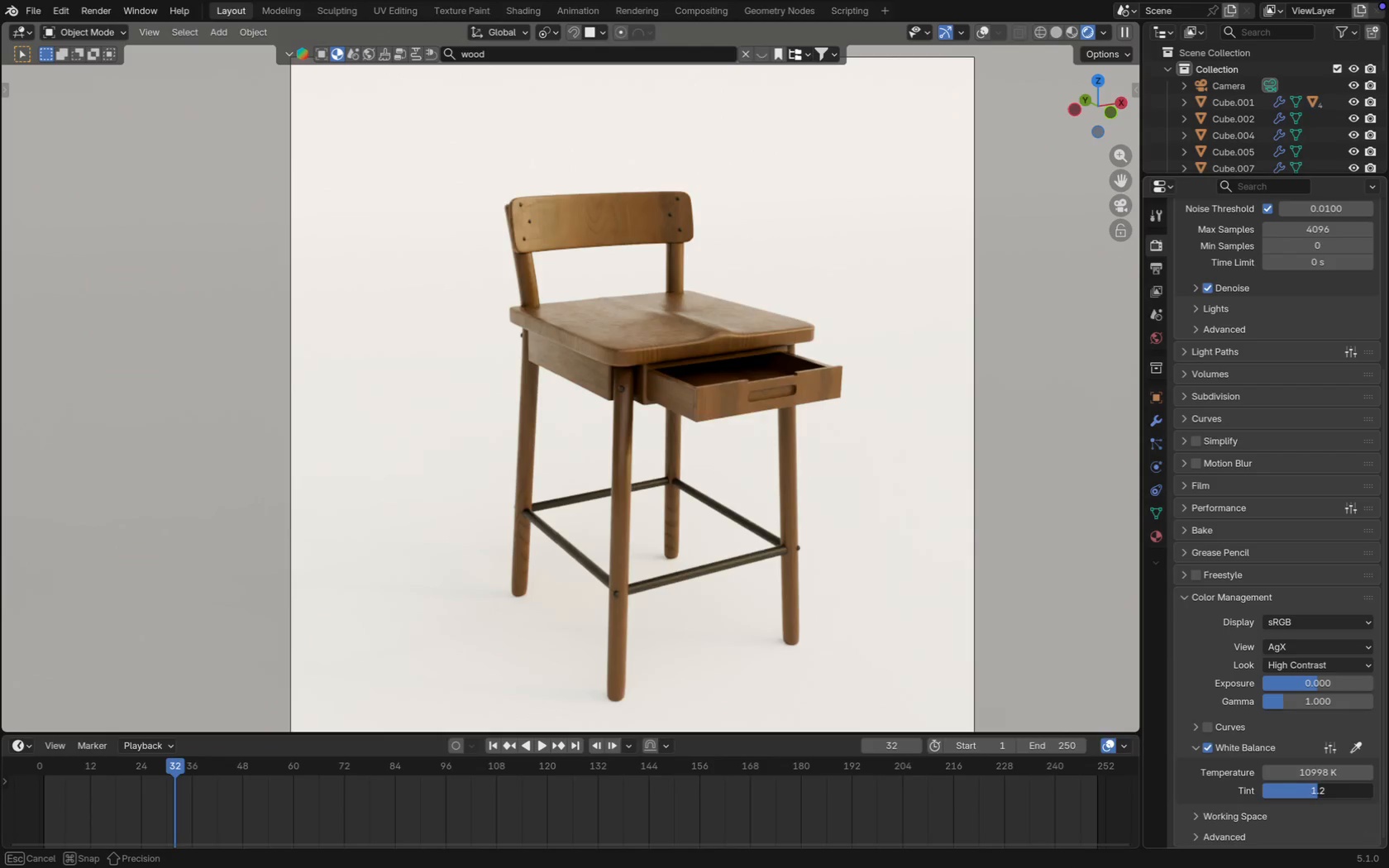 
left_click([1314, 794])
 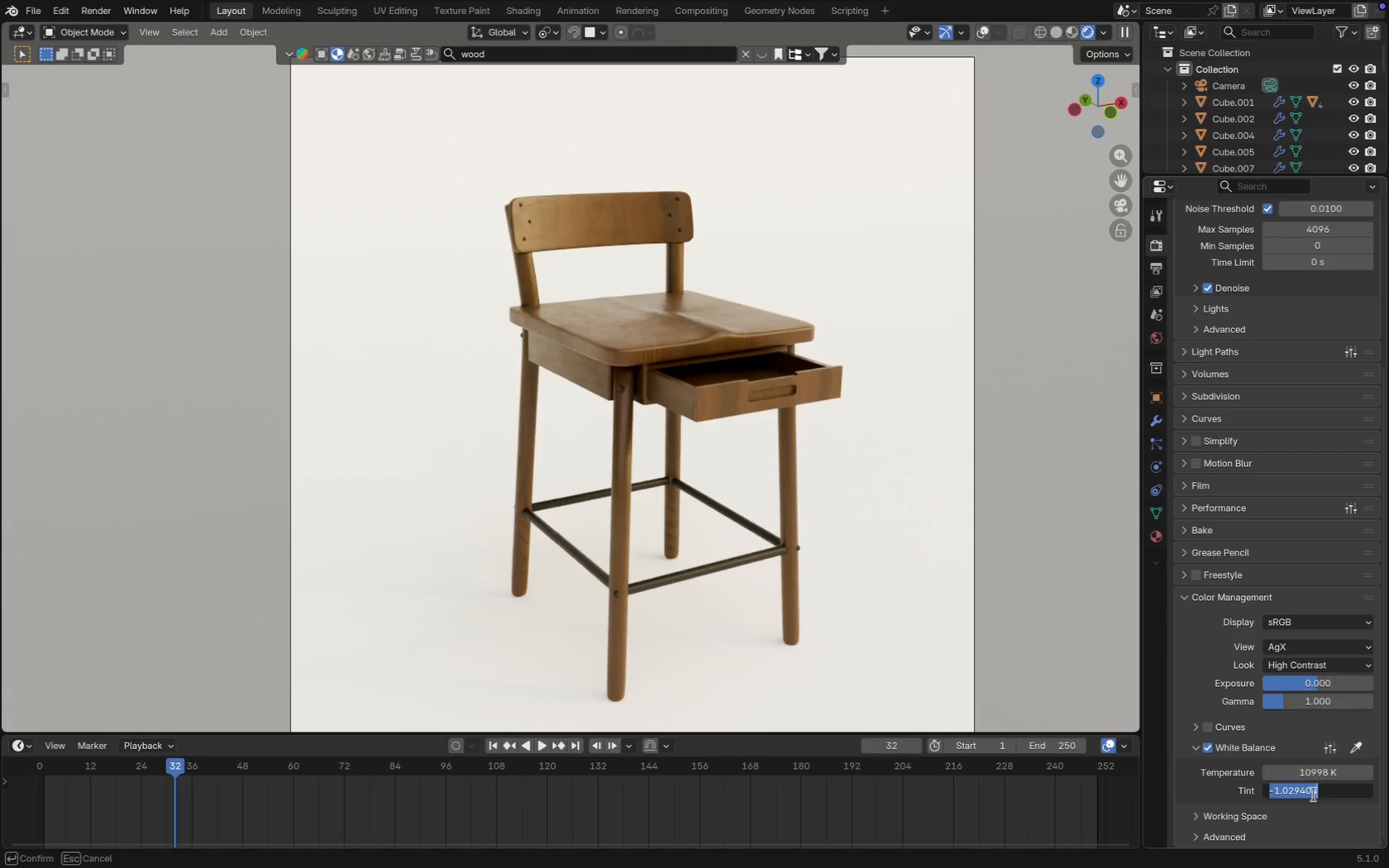 
type(10)
 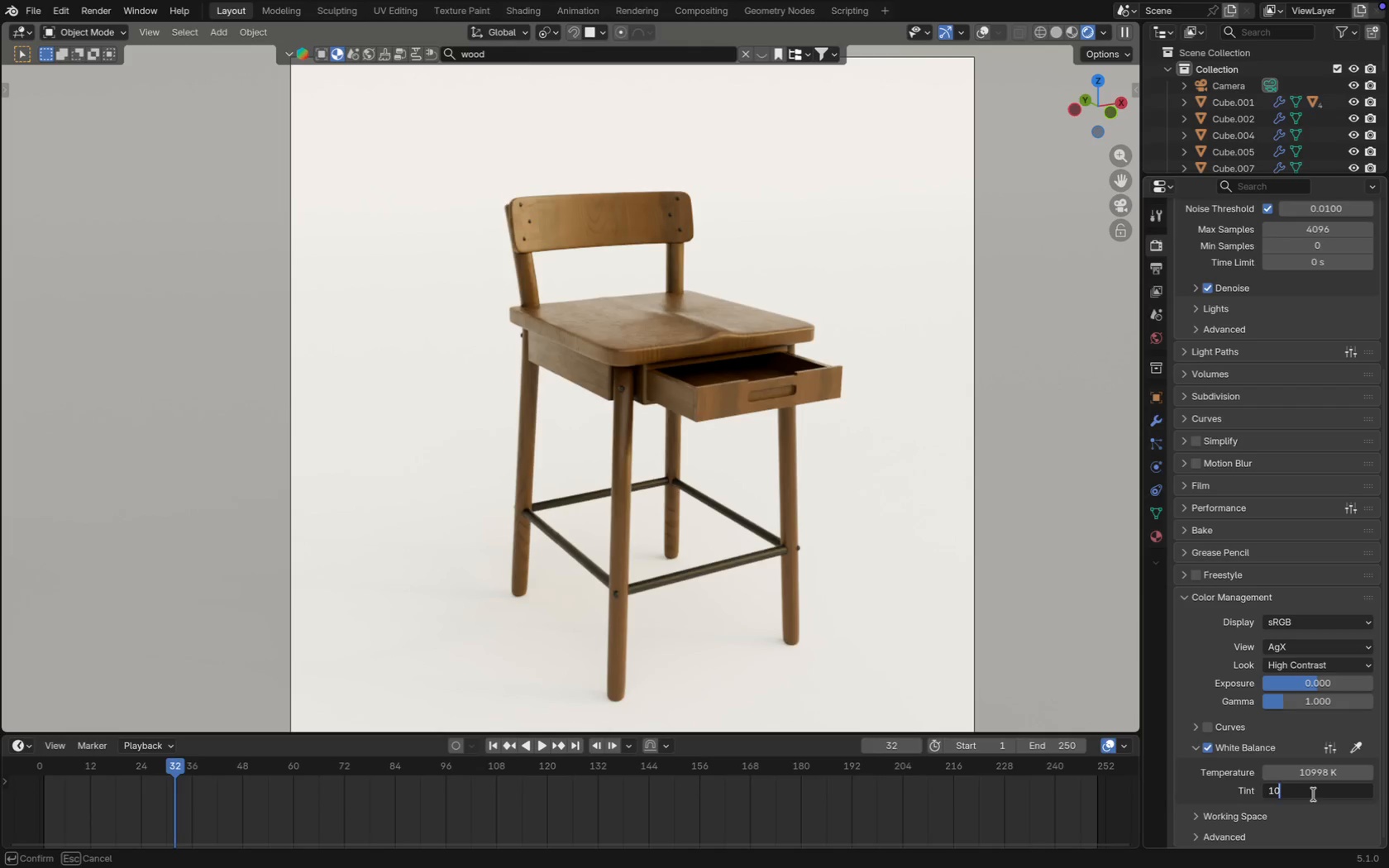 
key(Enter)
 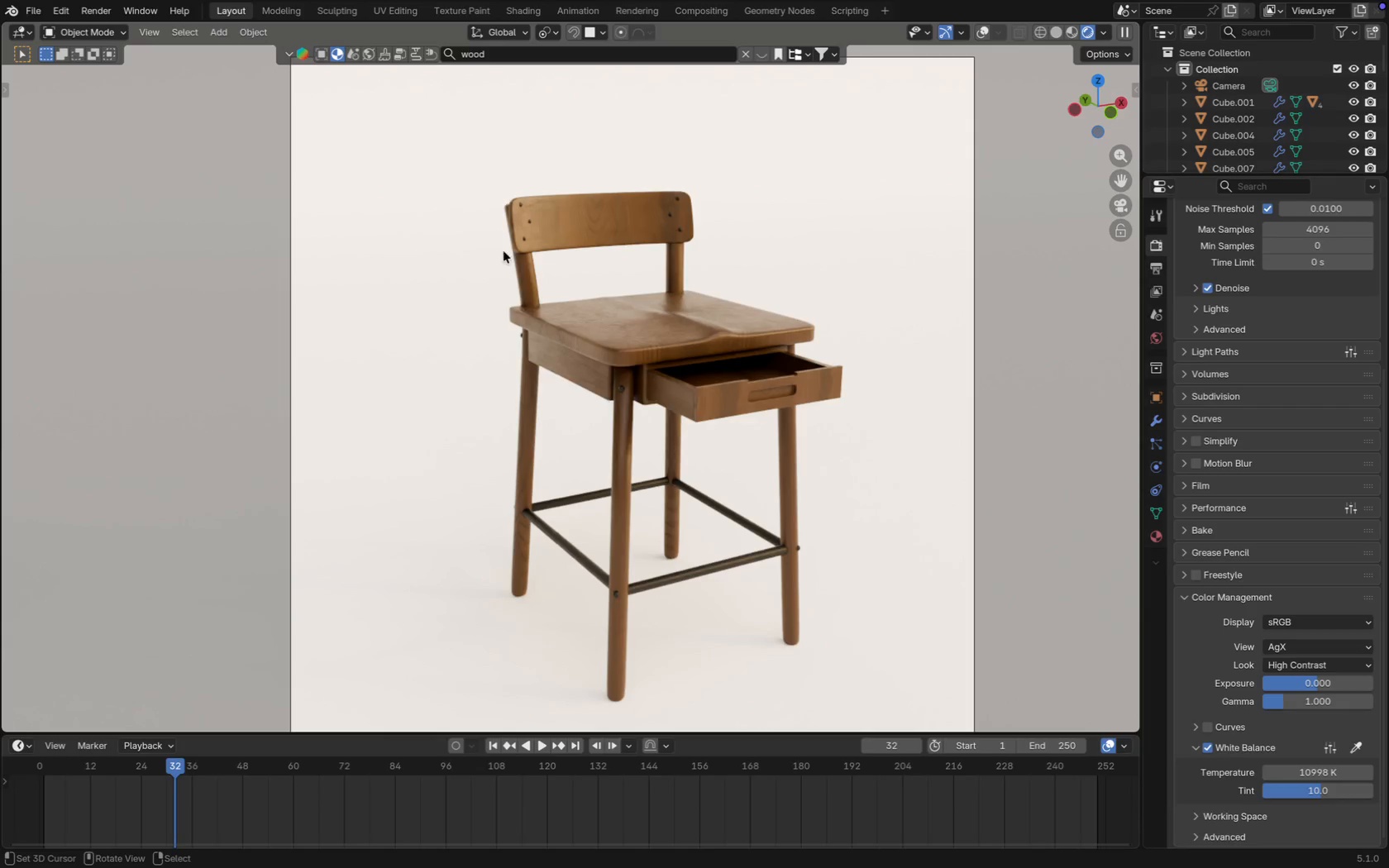 
left_click([532, 9])
 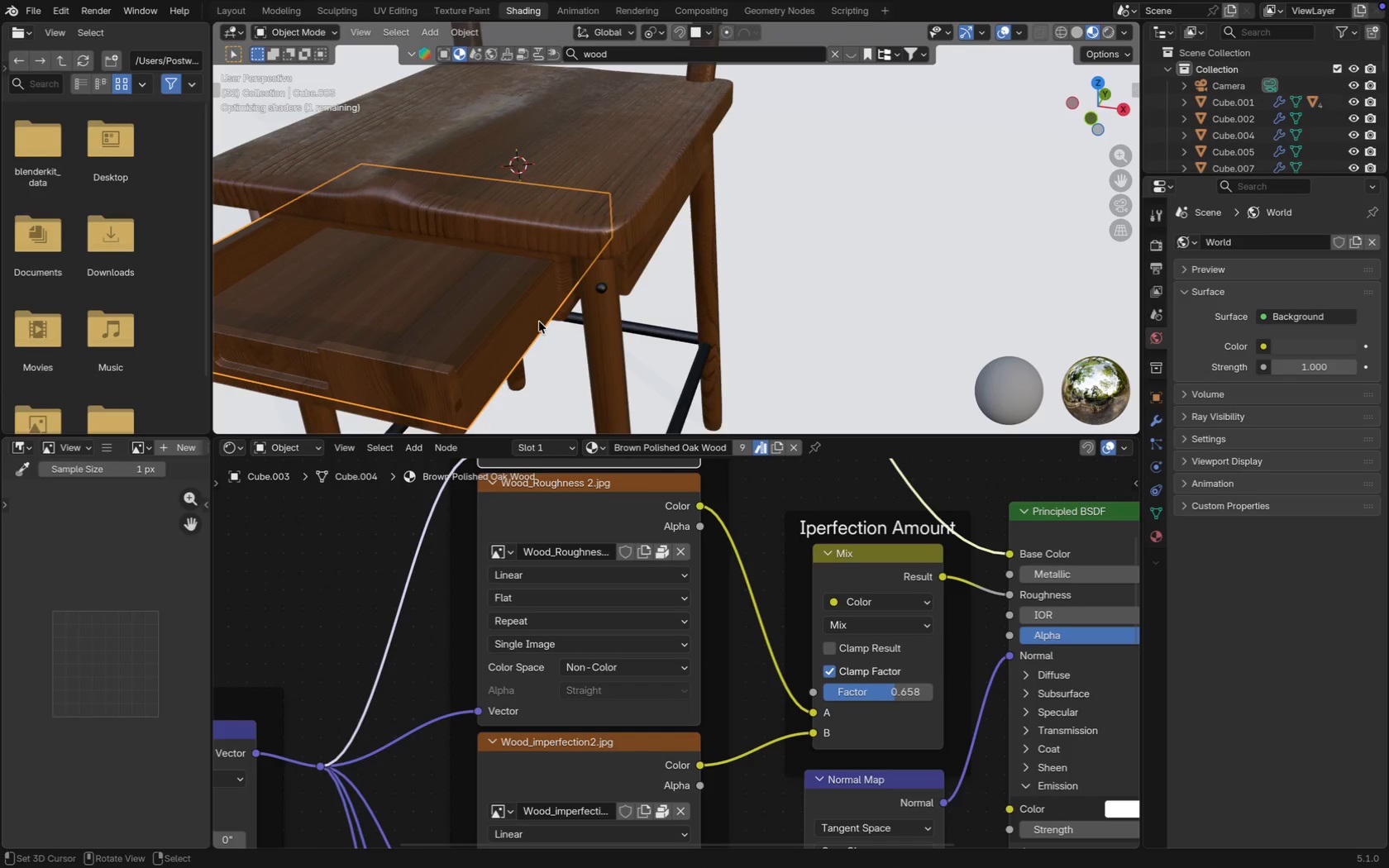 
scroll: coordinate [964, 641], scroll_direction: down, amount: 20.0
 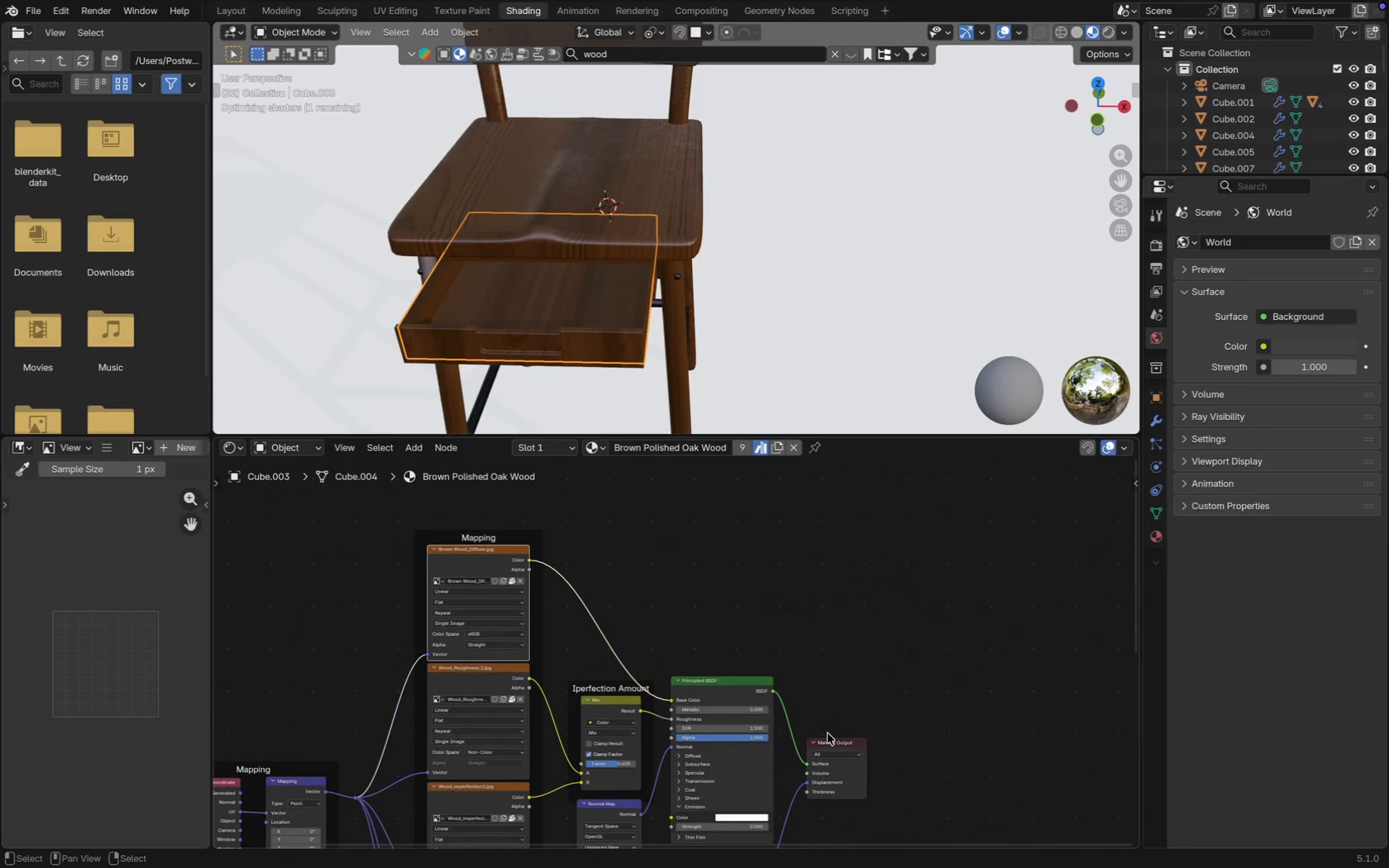 
left_click_drag(start_coordinate=[830, 742], to_coordinate=[1019, 719])
 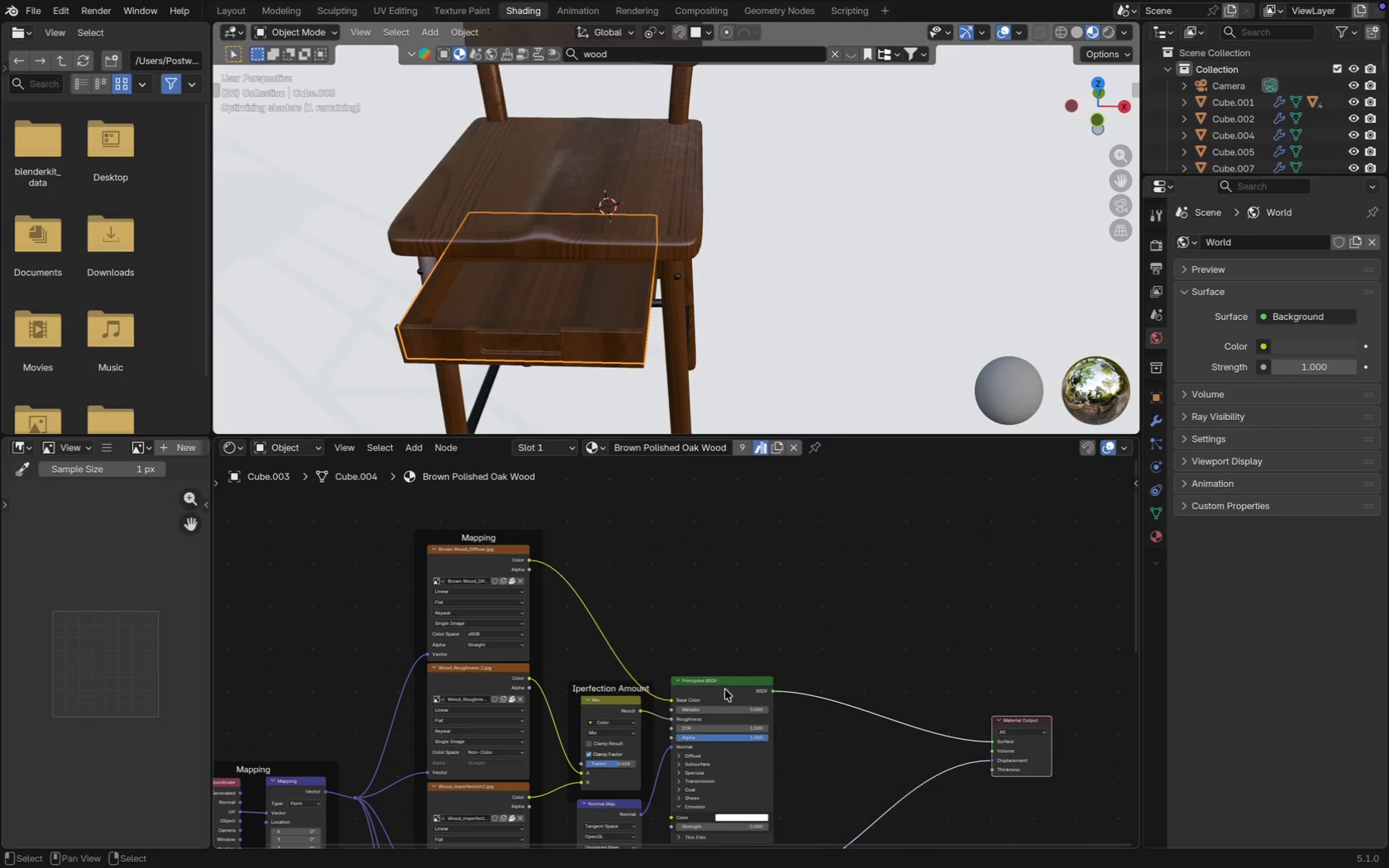 
left_click_drag(start_coordinate=[725, 694], to_coordinate=[834, 637])
 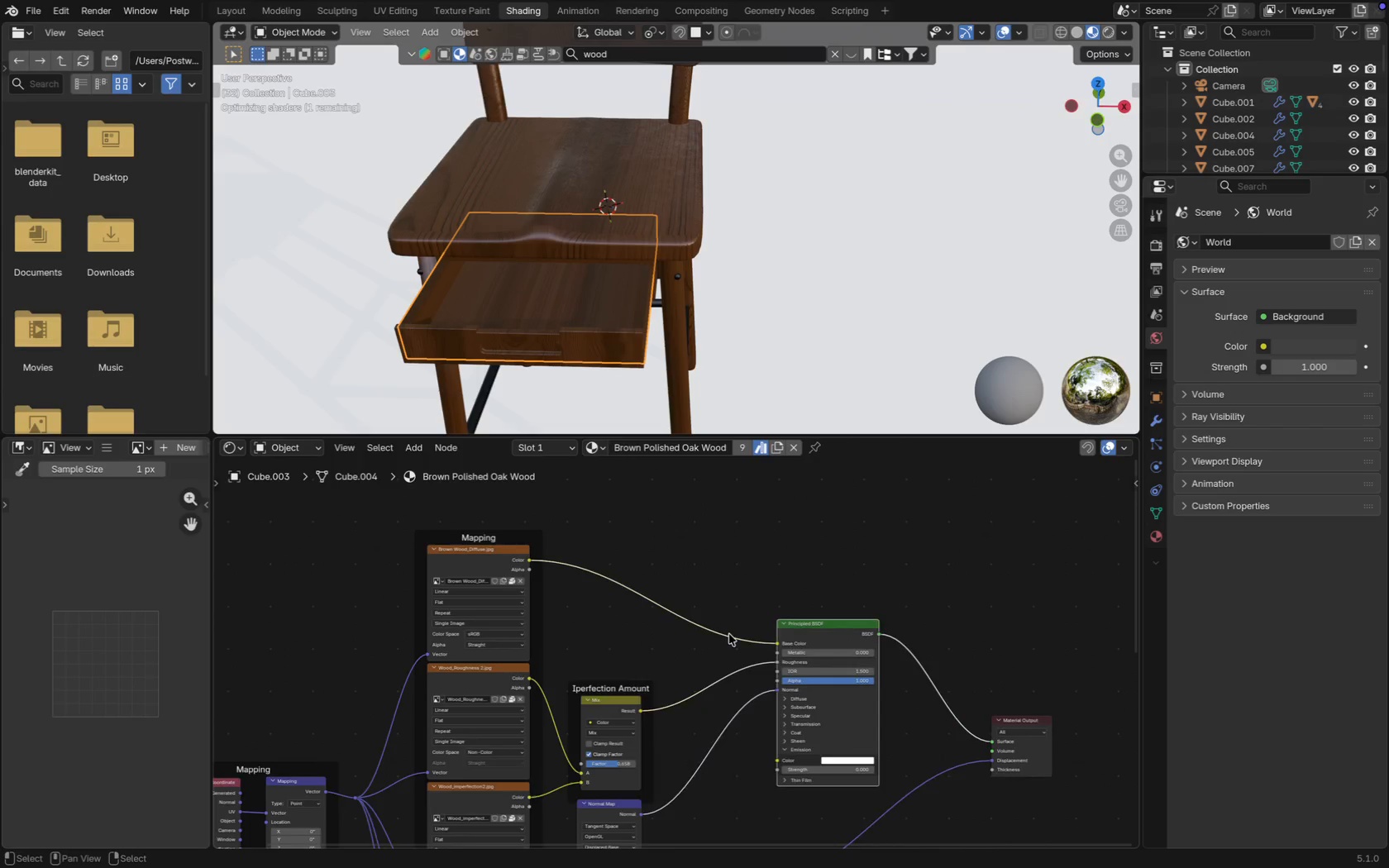 
scroll: coordinate [729, 634], scroll_direction: up, amount: 7.0
 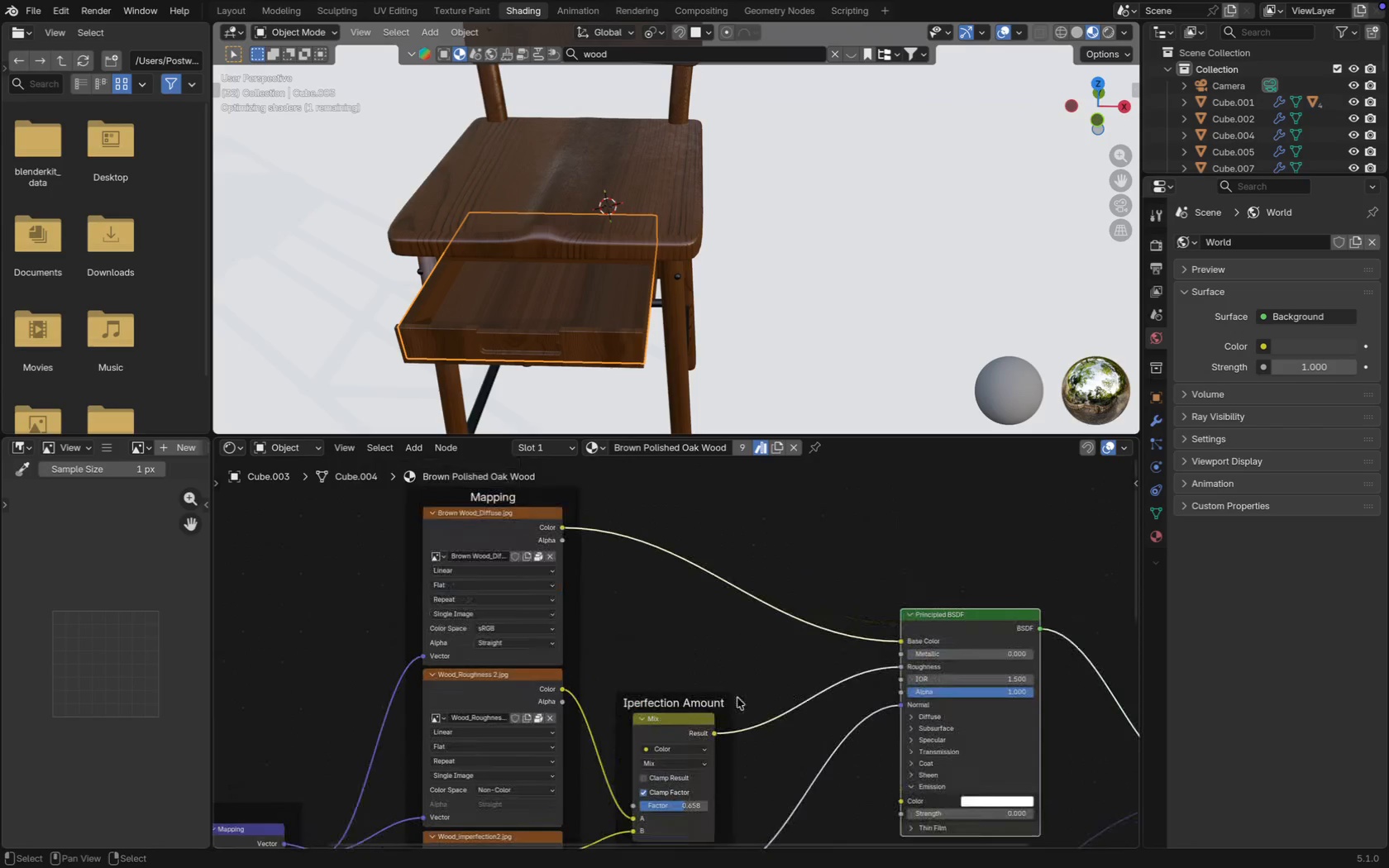 
left_click([698, 618])
 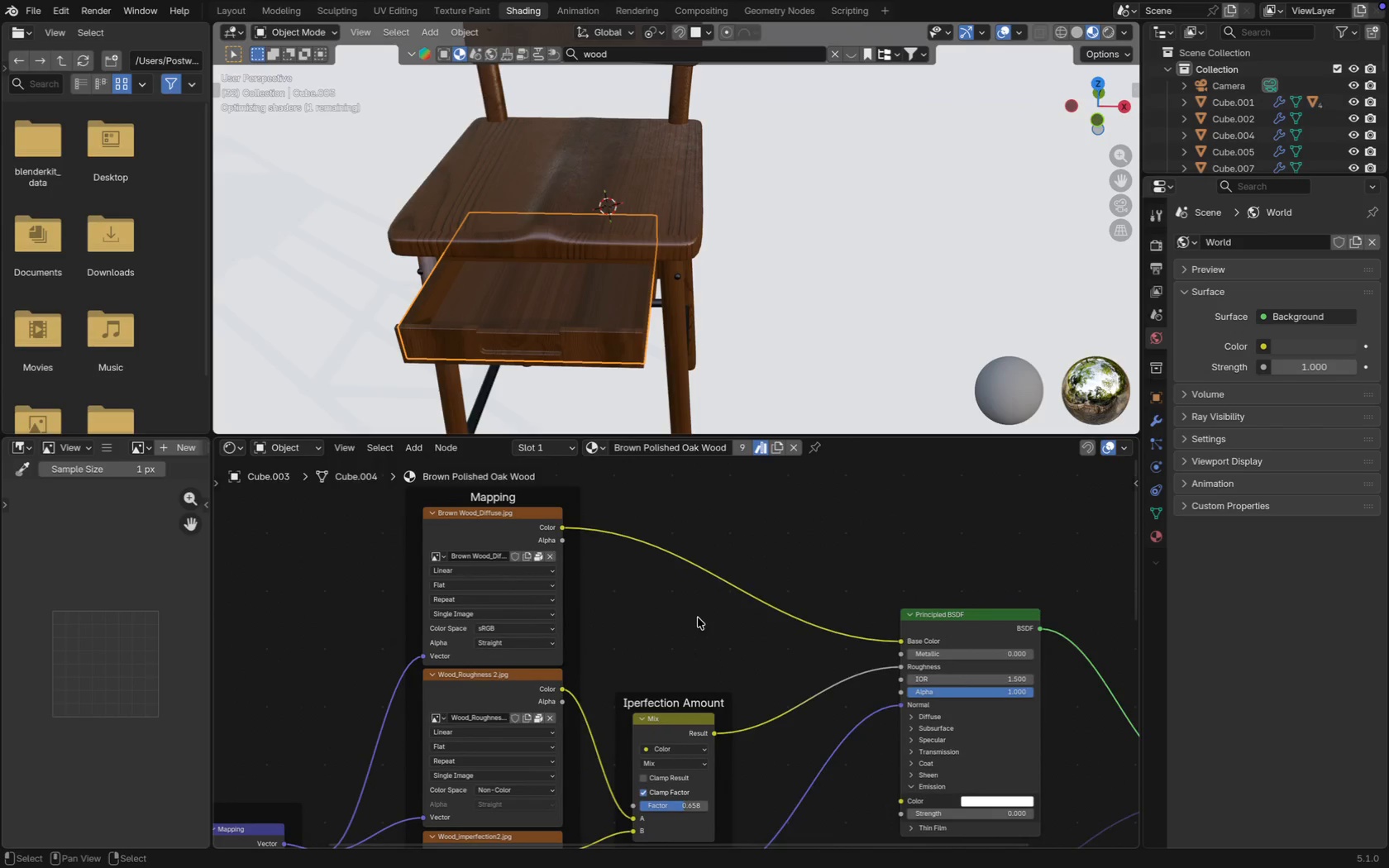 
type(Acorr)
 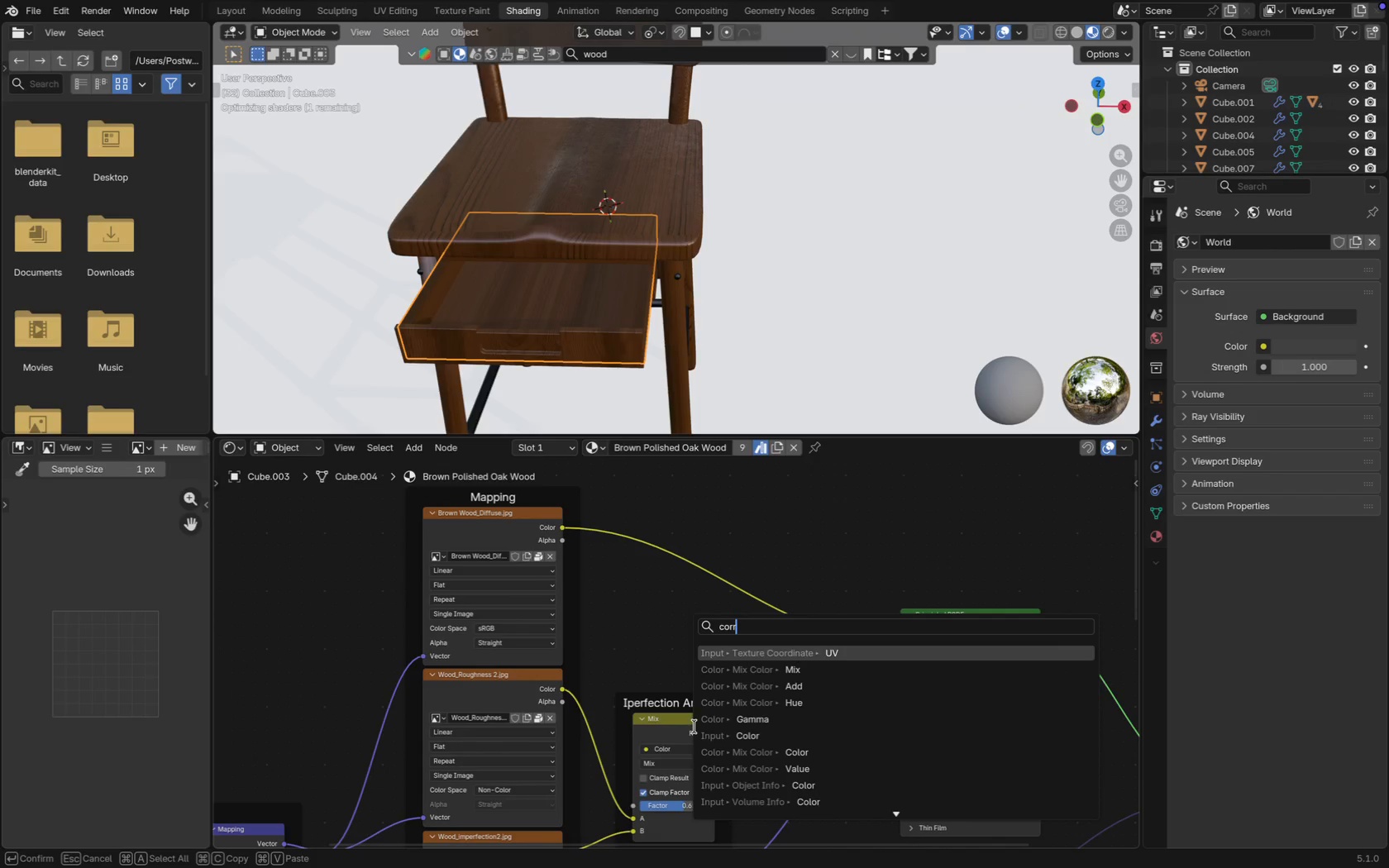 
left_click([624, 633])
 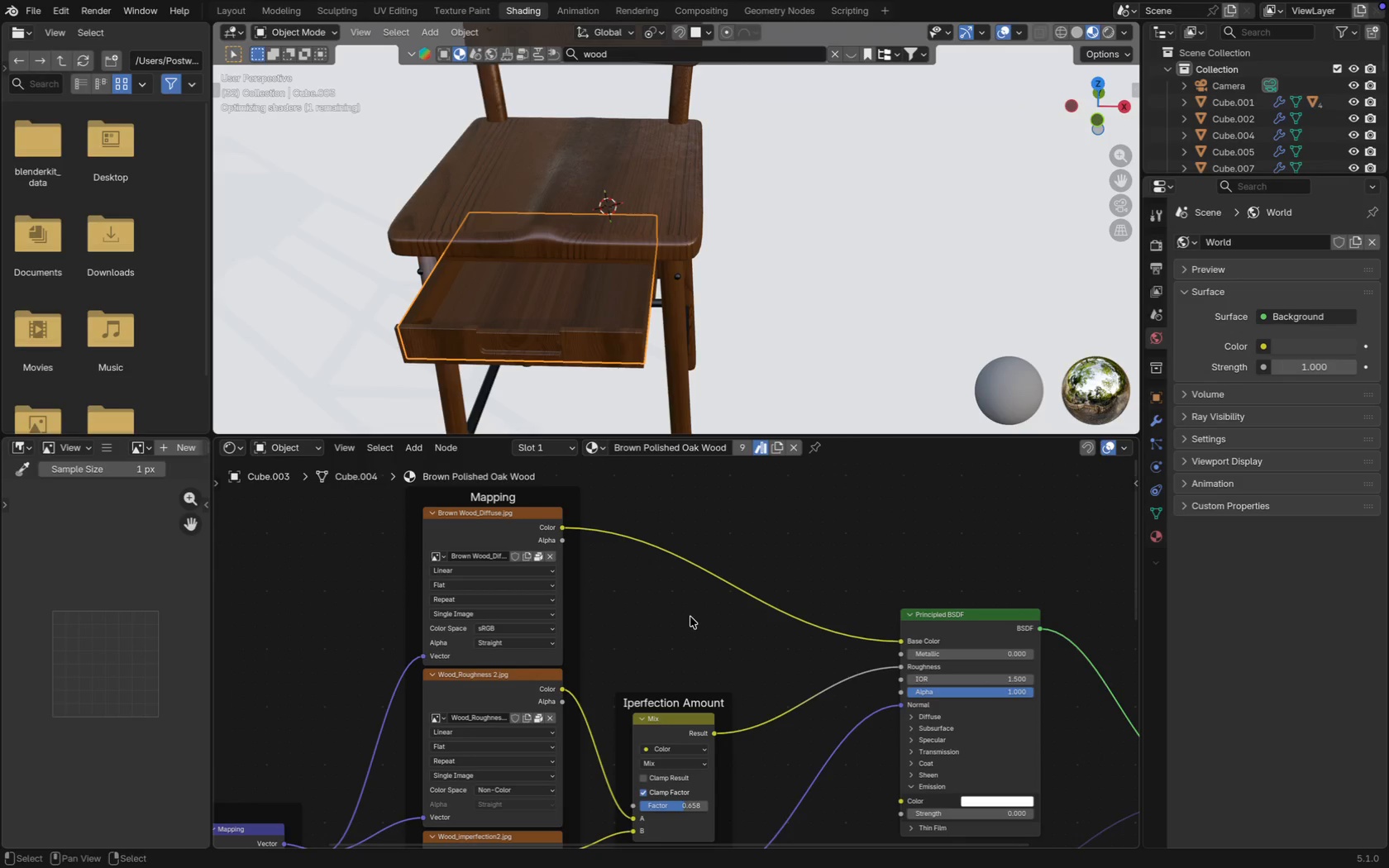 
hold_key(key=ShiftLeft, duration=0.31)
 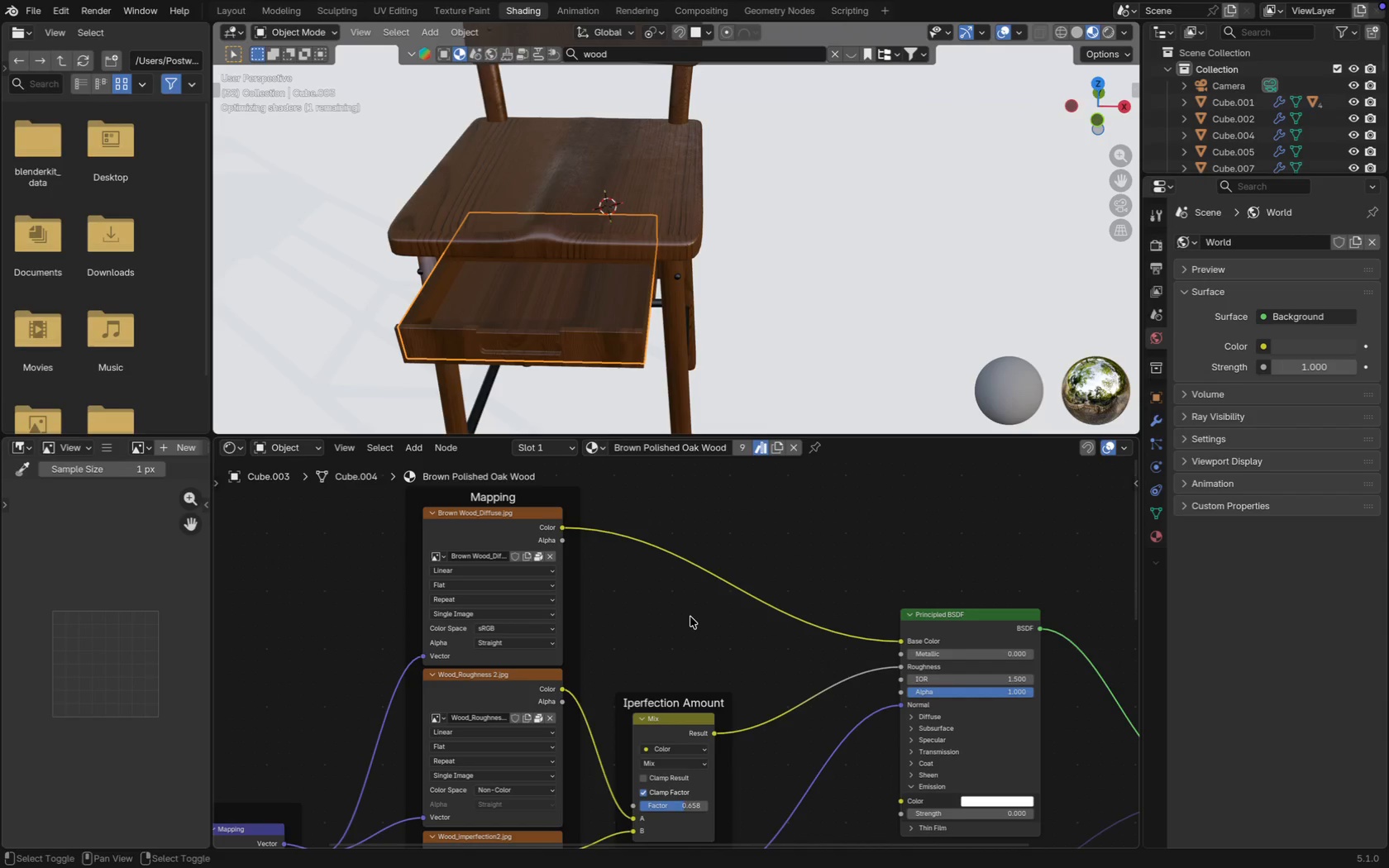 
key(Shift+A)
 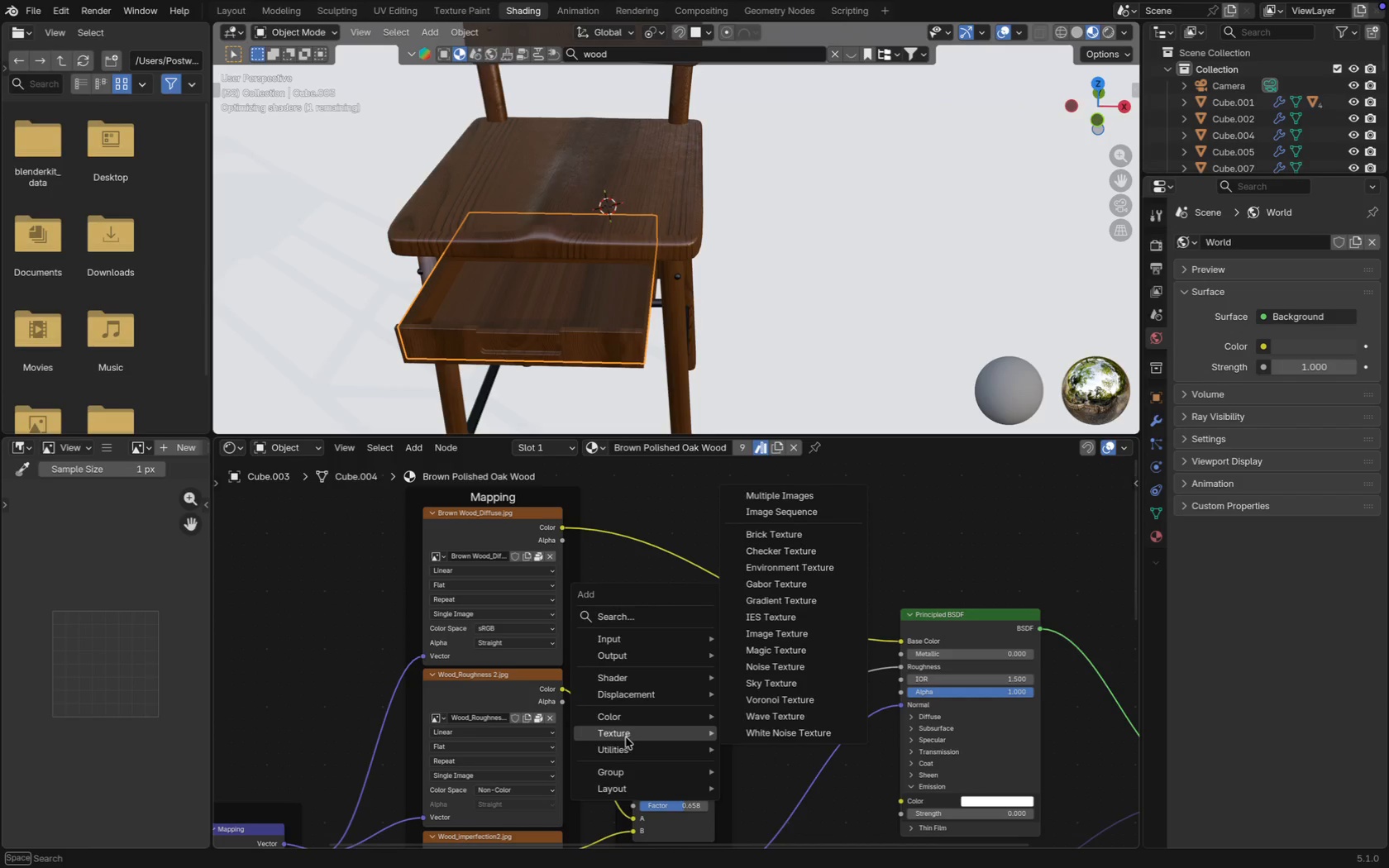 
mouse_move([647, 705])
 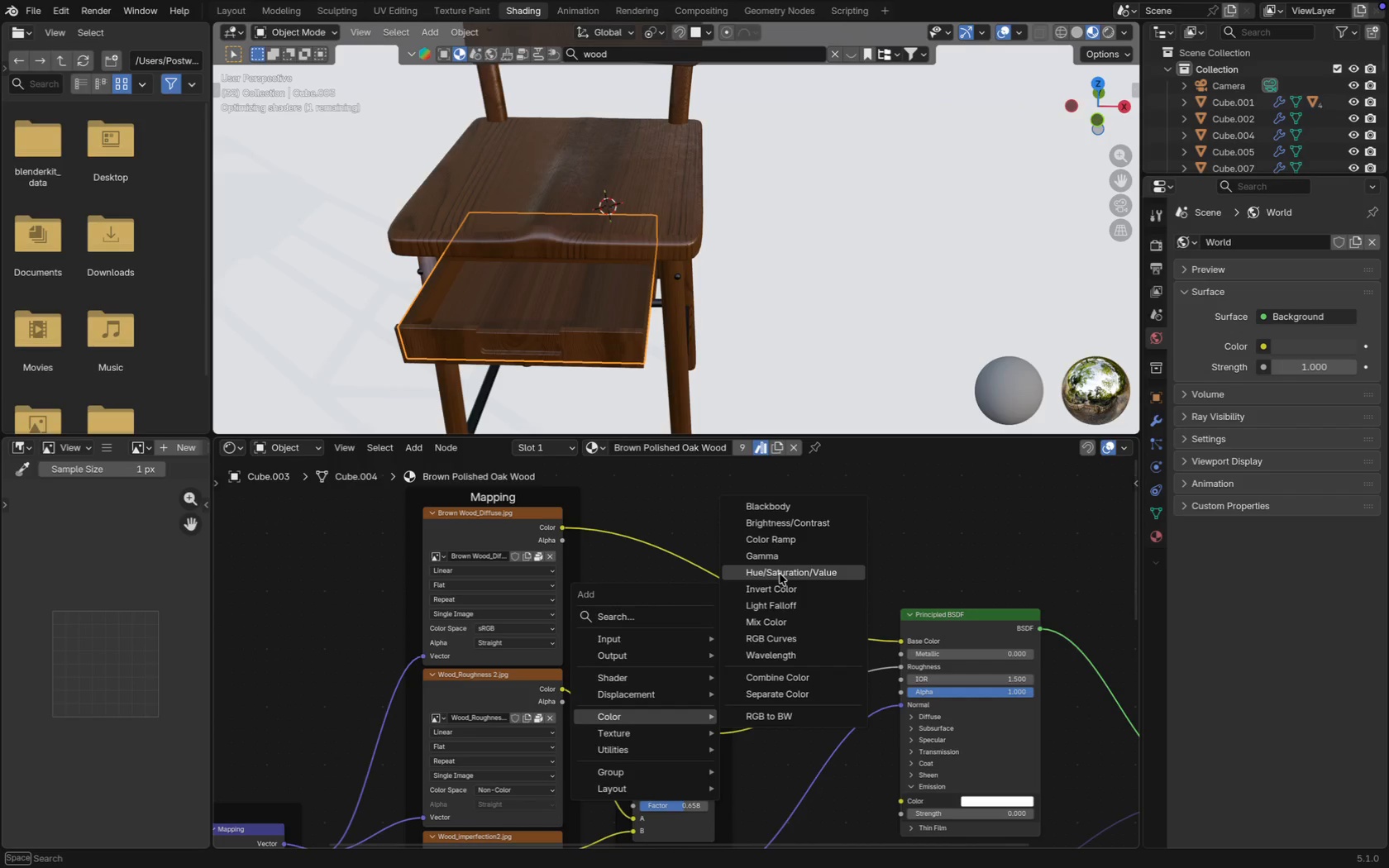 
left_click([780, 574])
 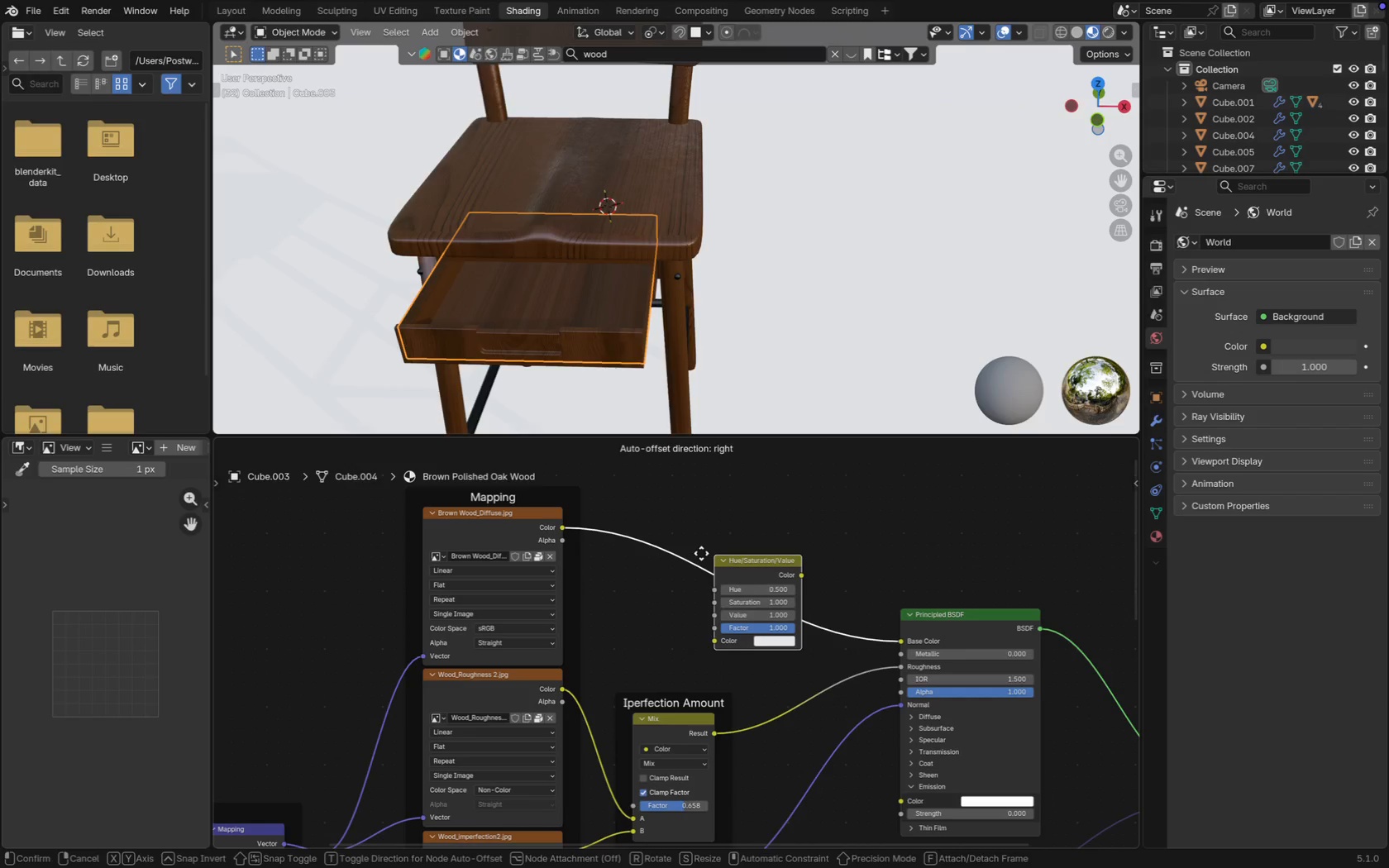 
left_click([700, 551])
 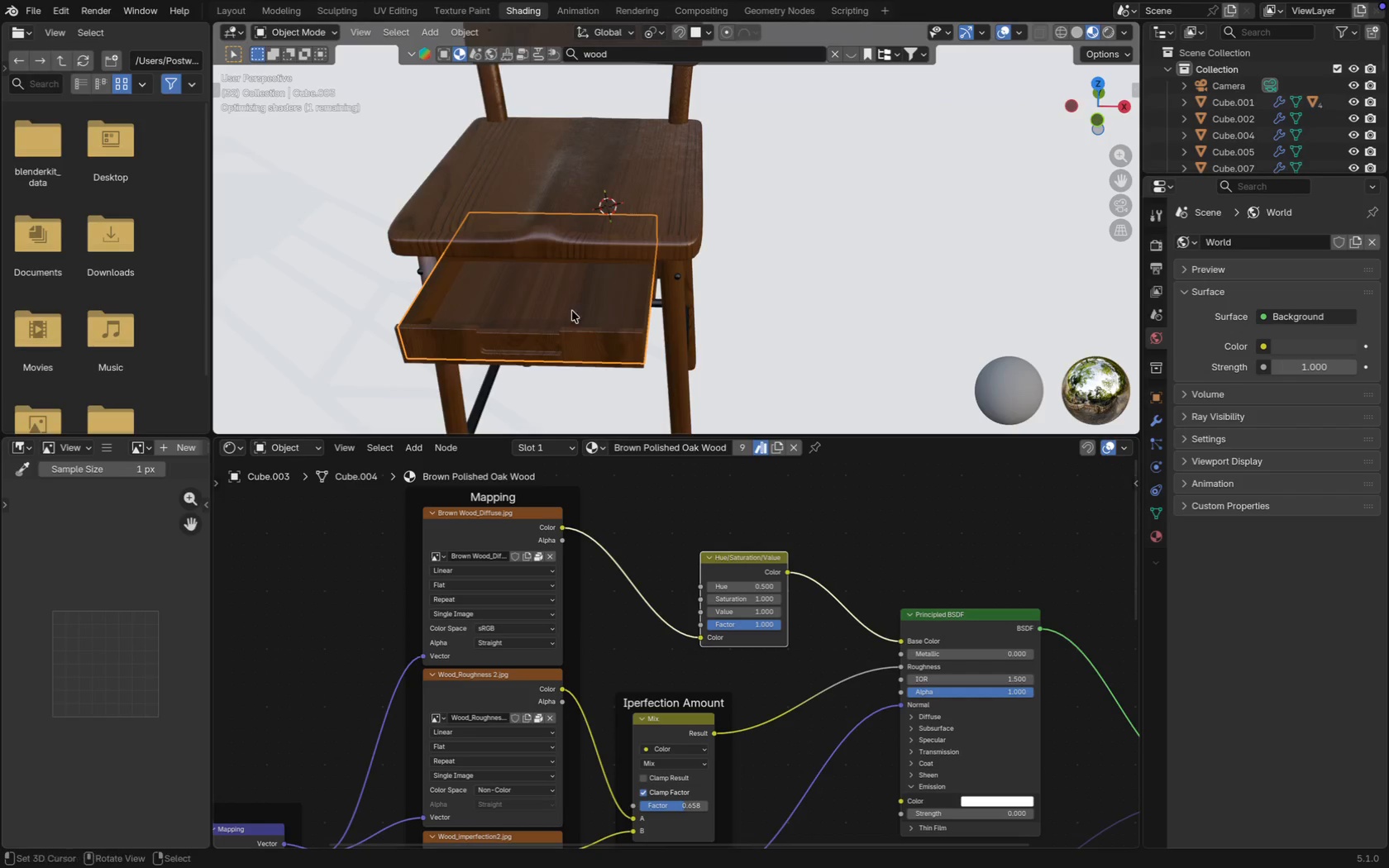 
scroll: coordinate [656, 581], scroll_direction: up, amount: 8.0
 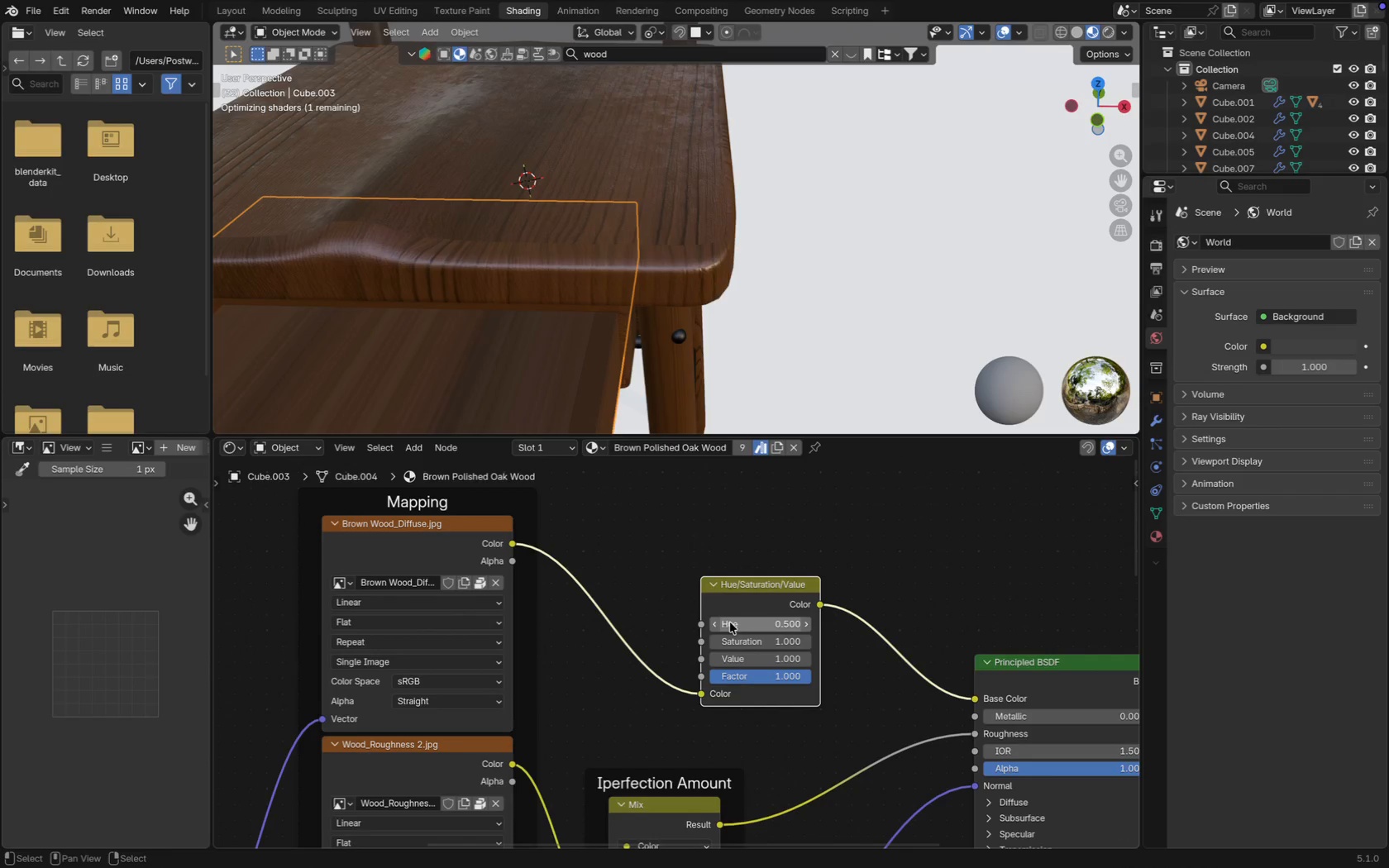 
left_click_drag(start_coordinate=[732, 623], to_coordinate=[738, 621])
 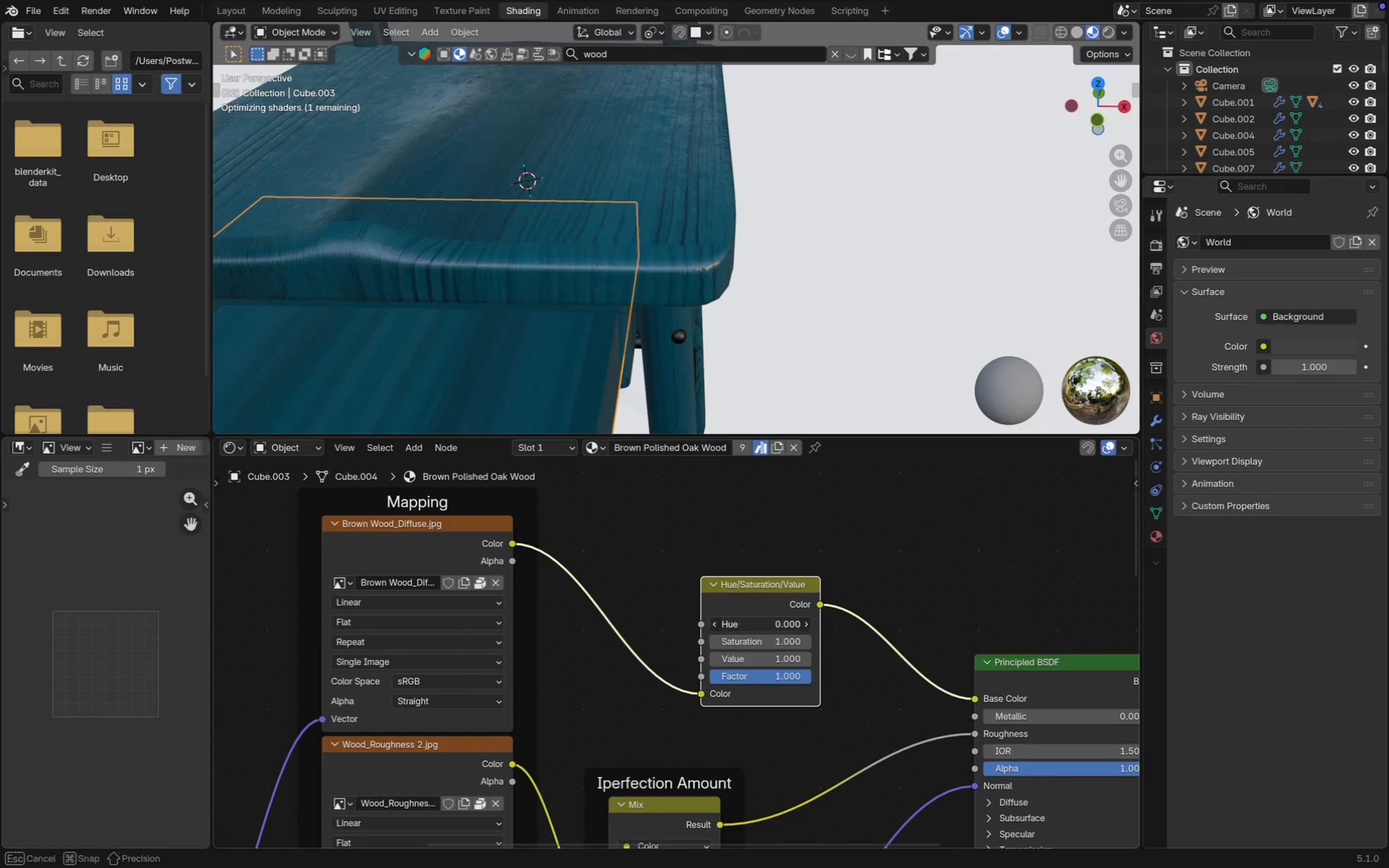 
left_click([732, 623])
 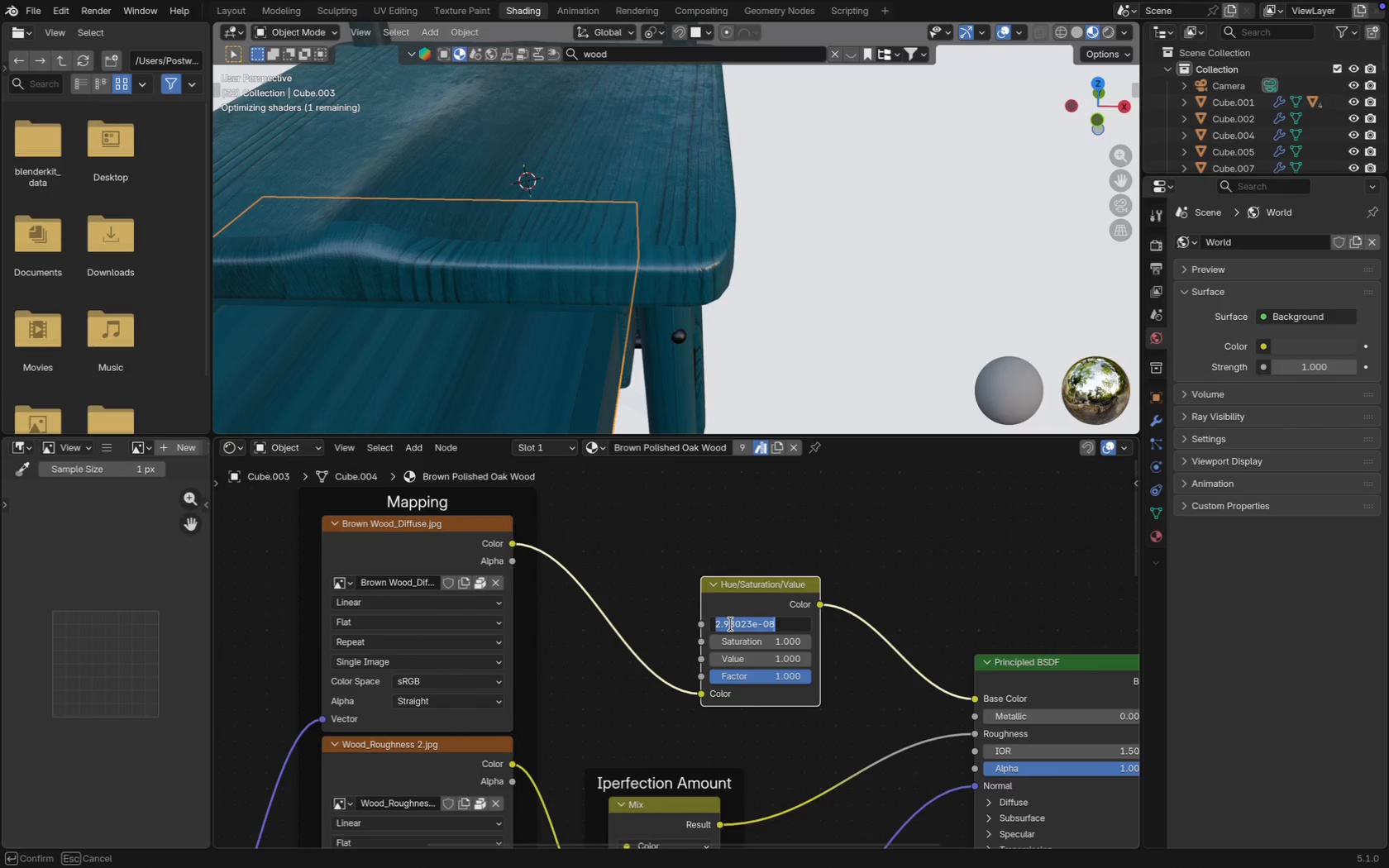 
key(0)
 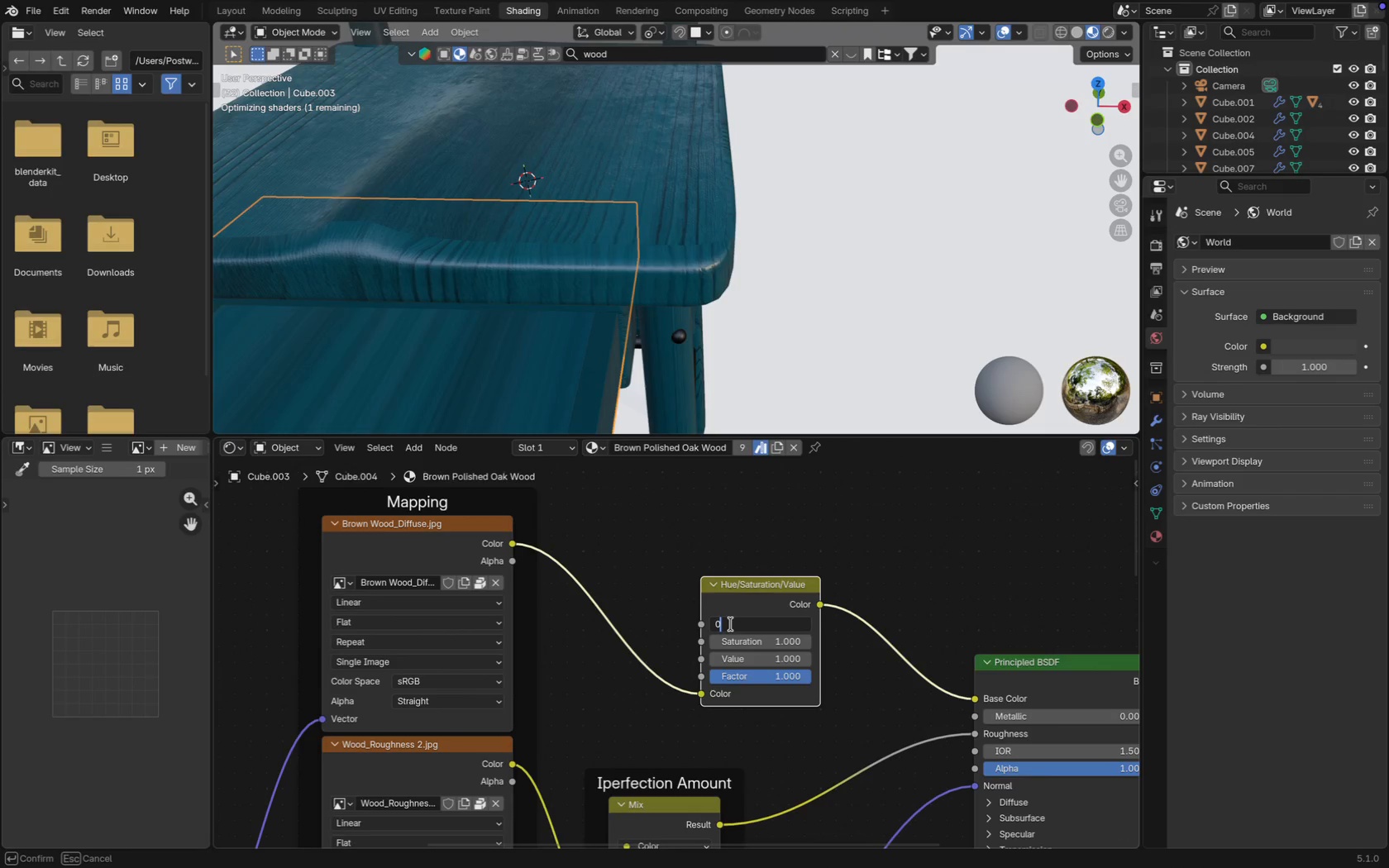 
key(Period)
 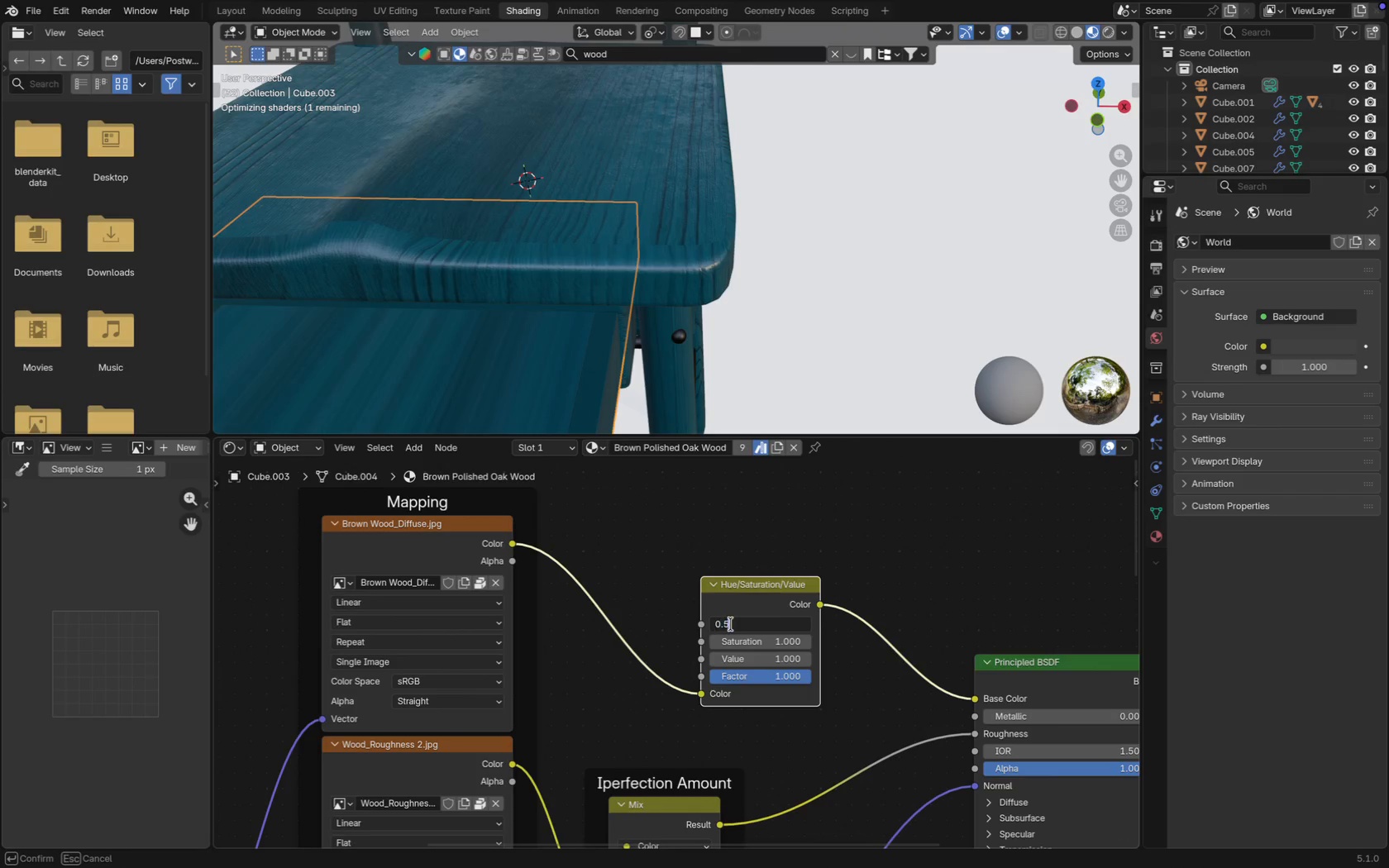 
key(5)
 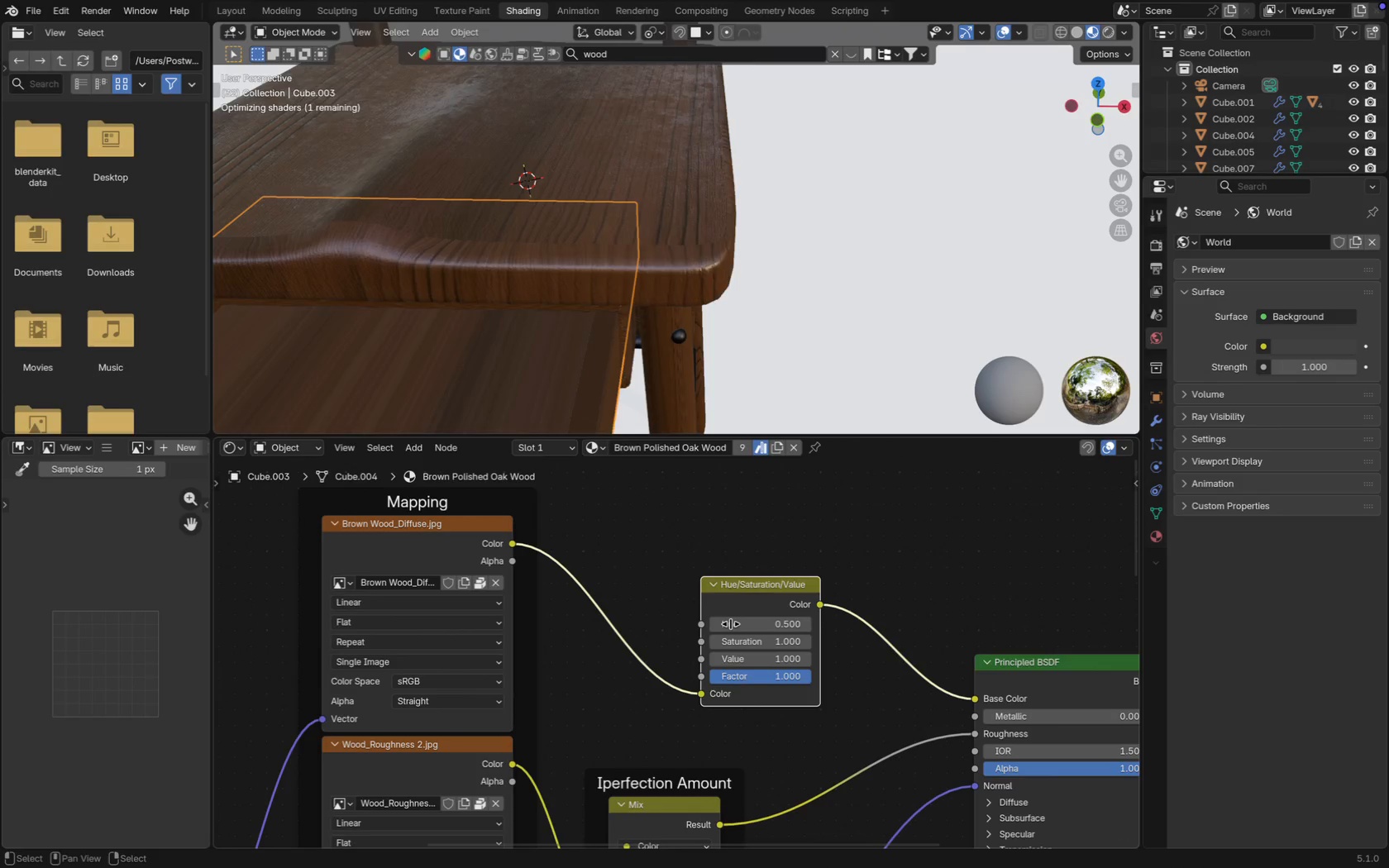 
key(Enter)
 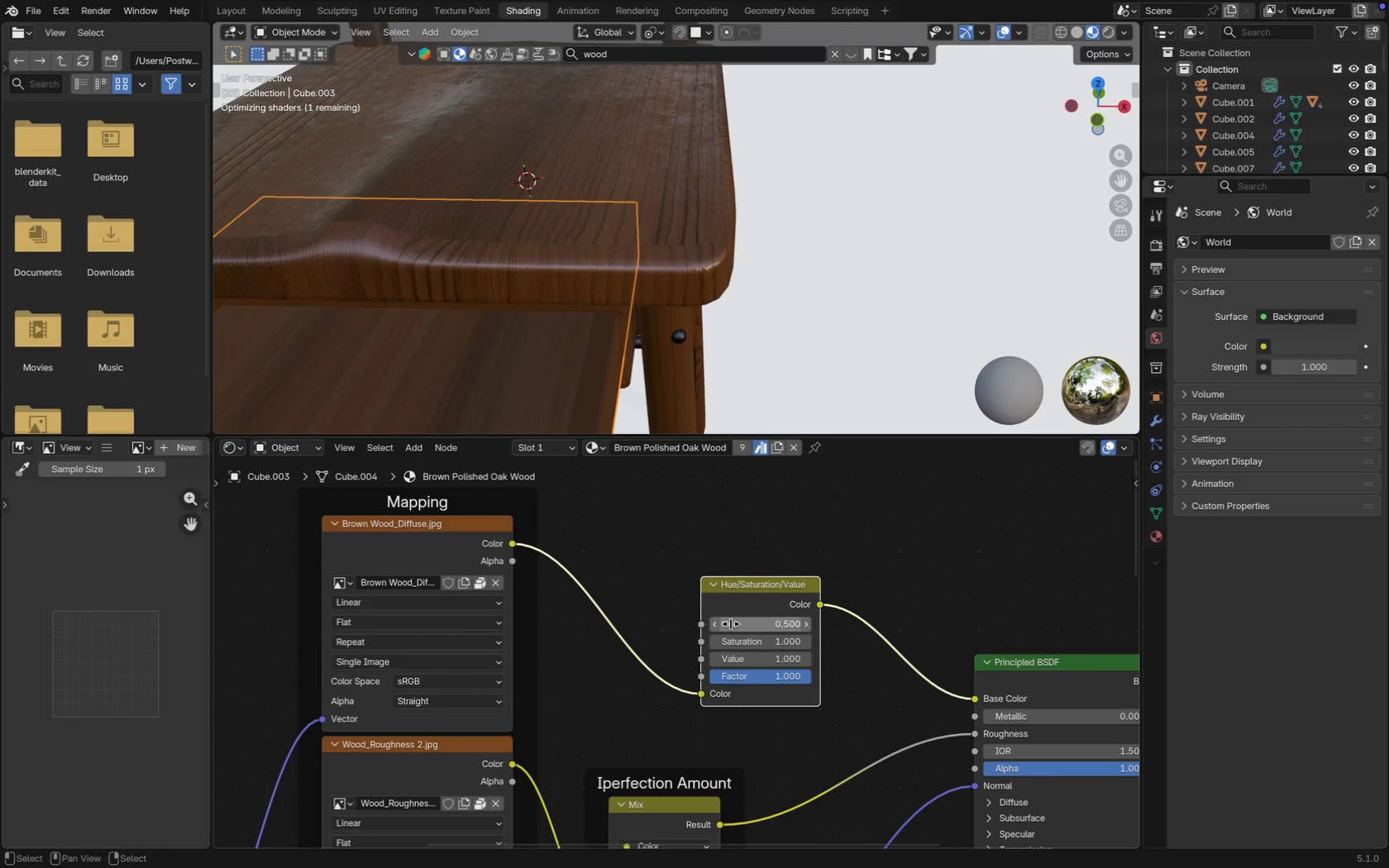 
left_click([731, 624])
 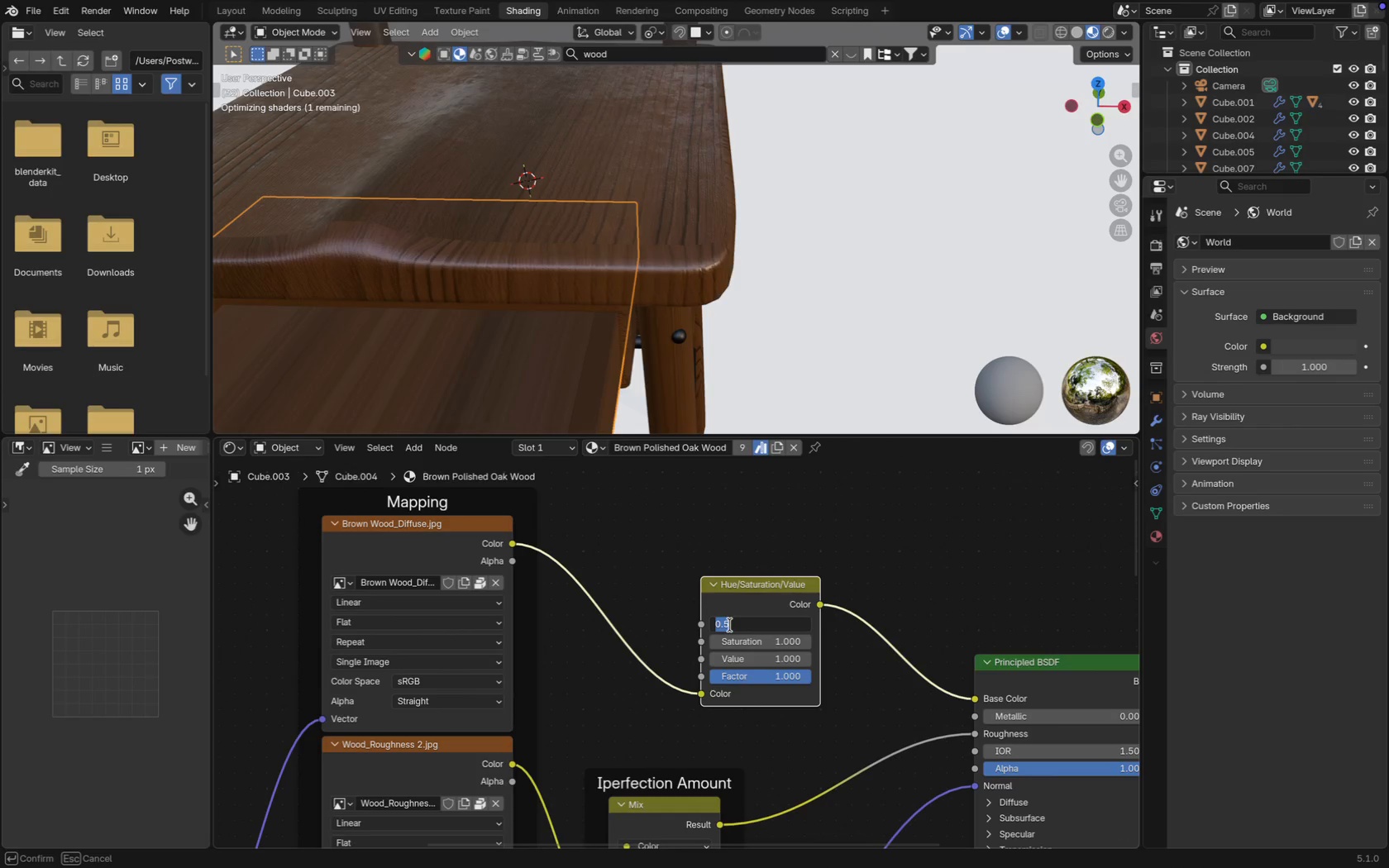 
key(0)
 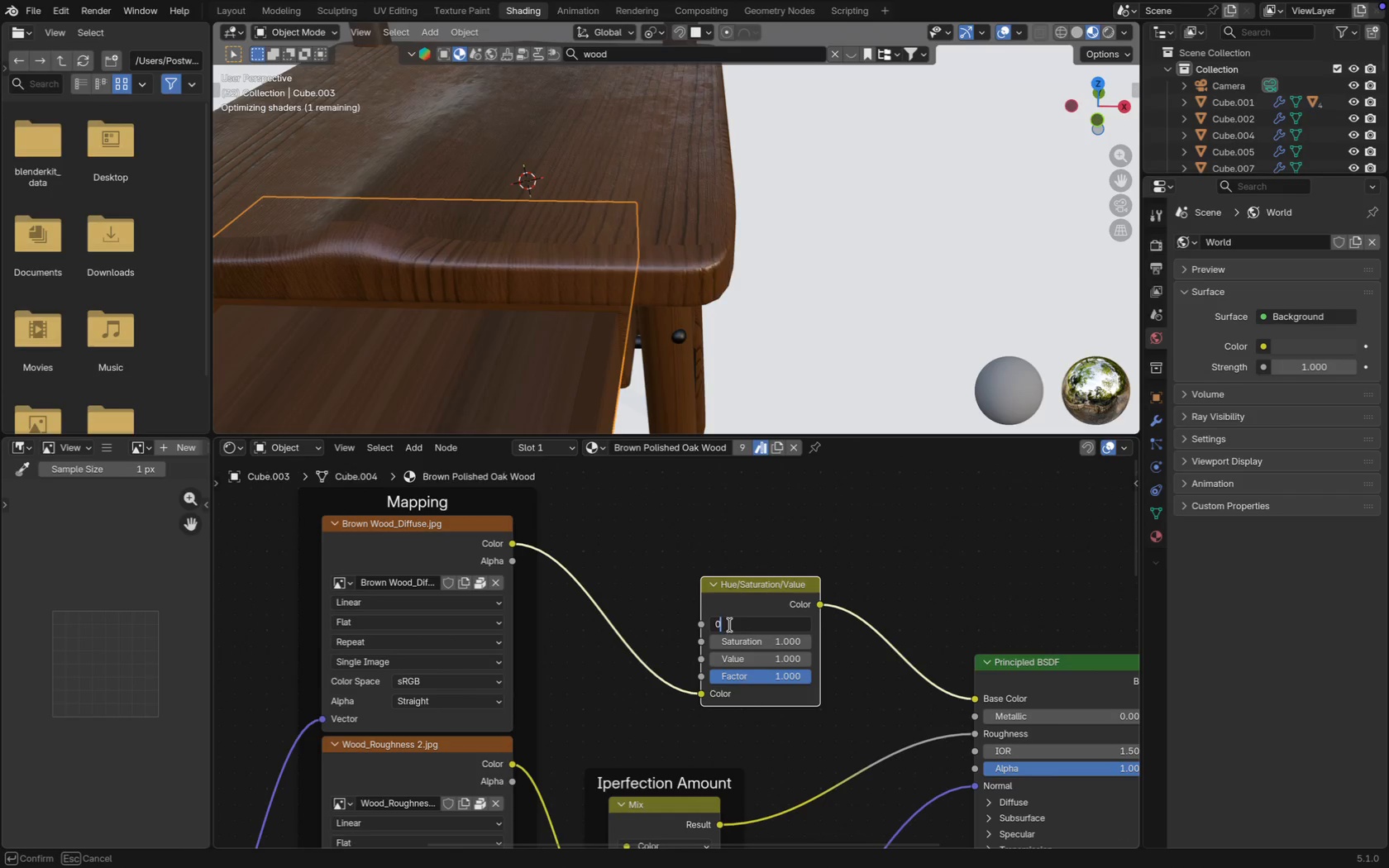 
key(Period)
 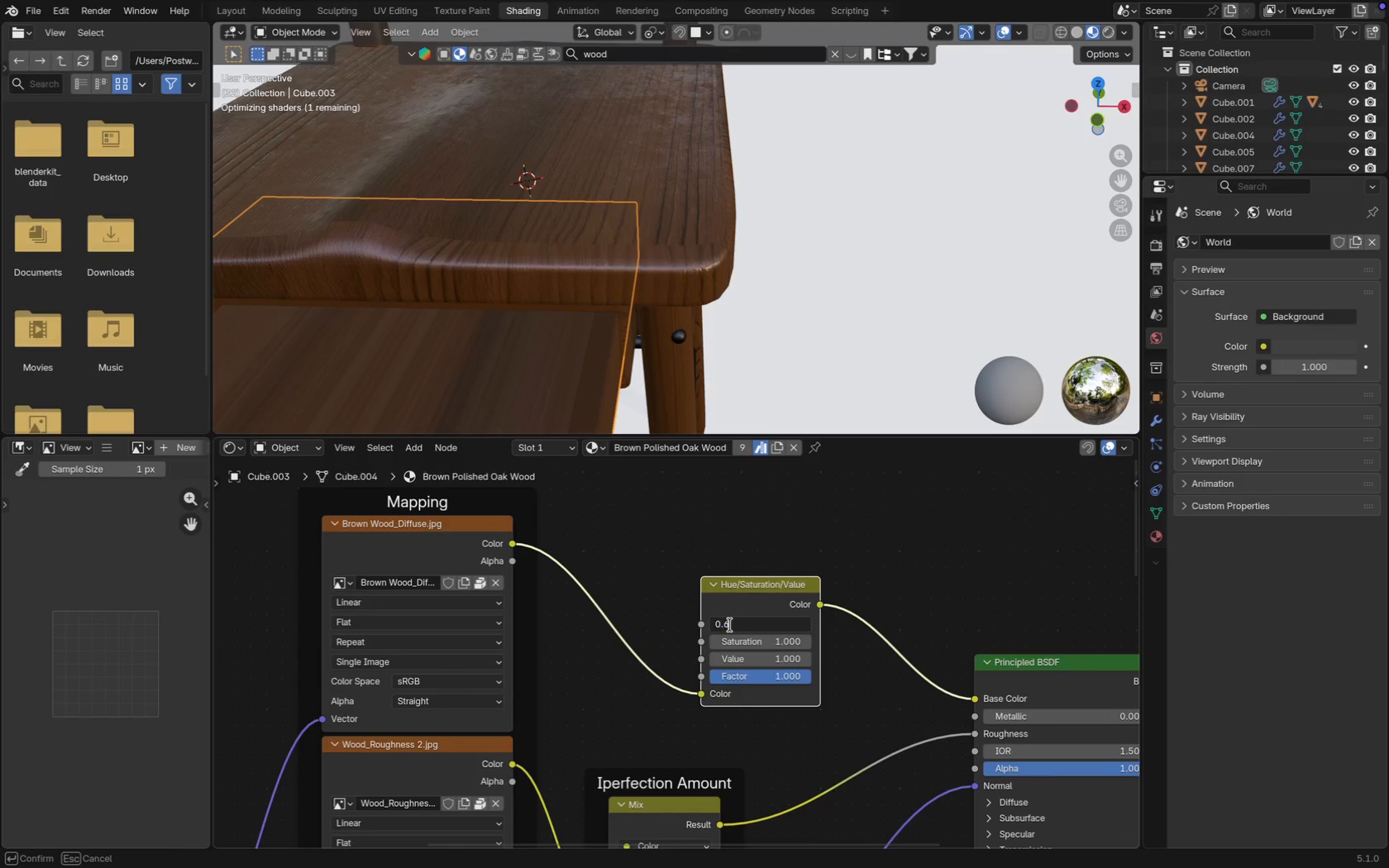 
key(6)
 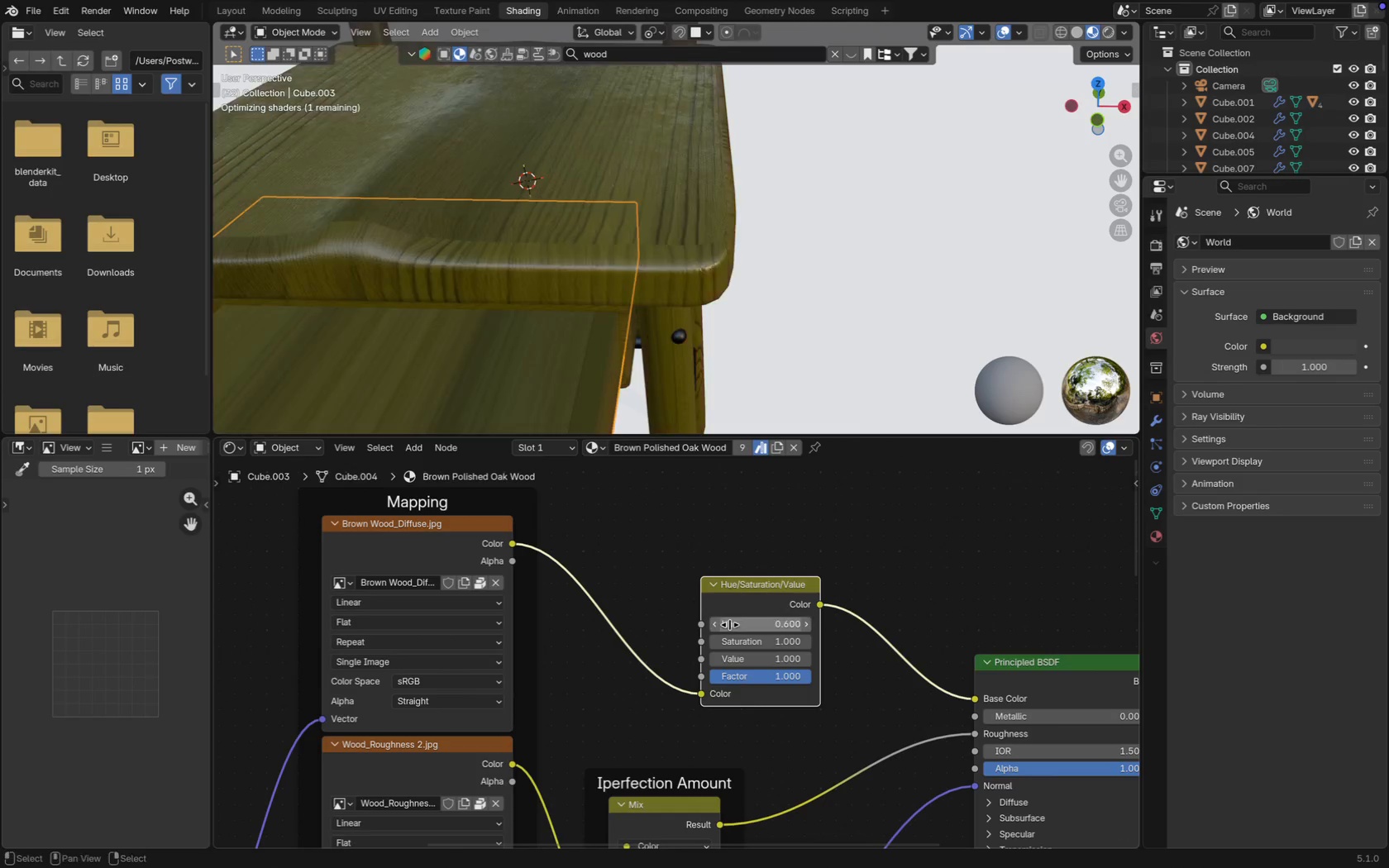 
key(Enter)
 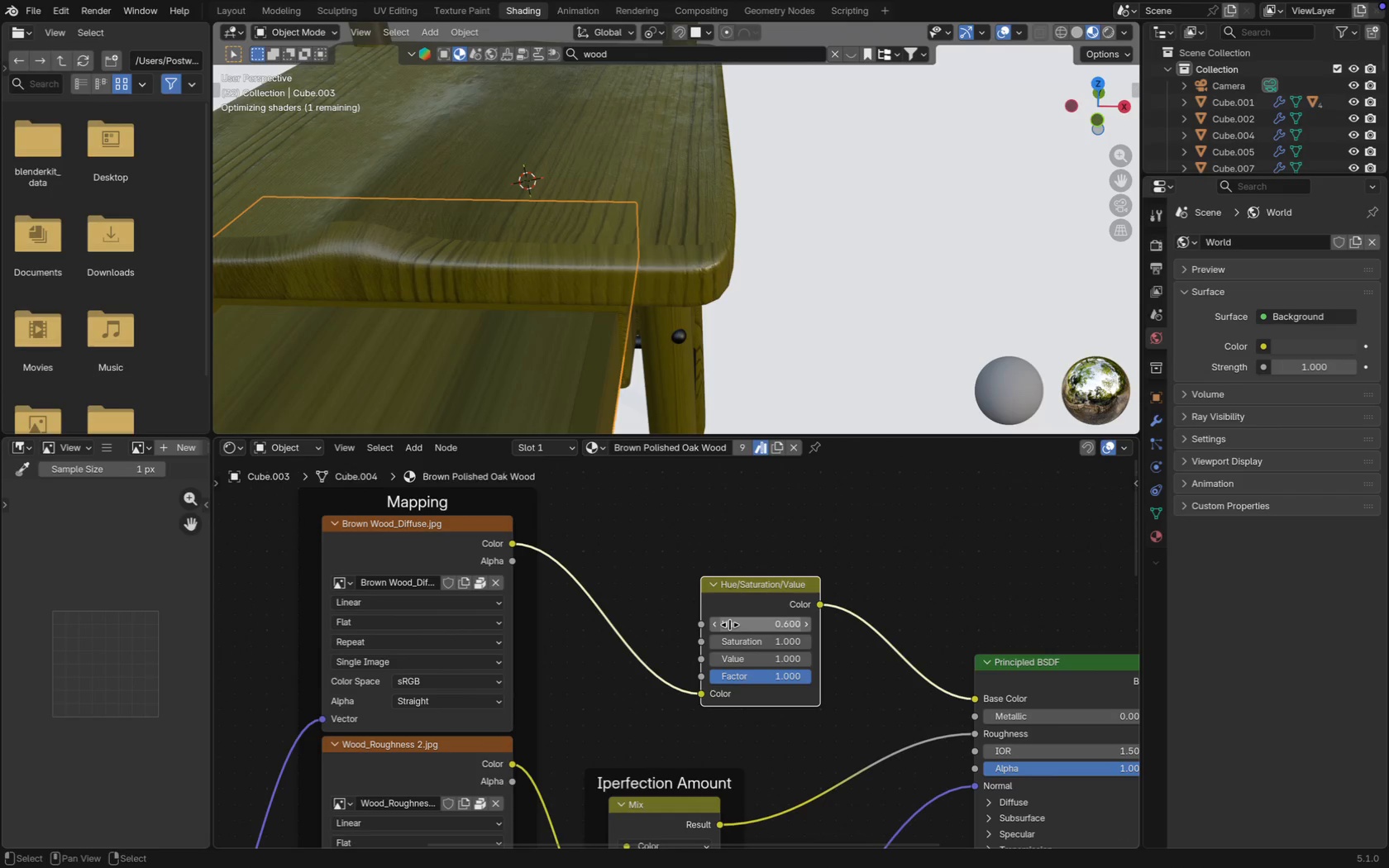 
left_click([730, 625])
 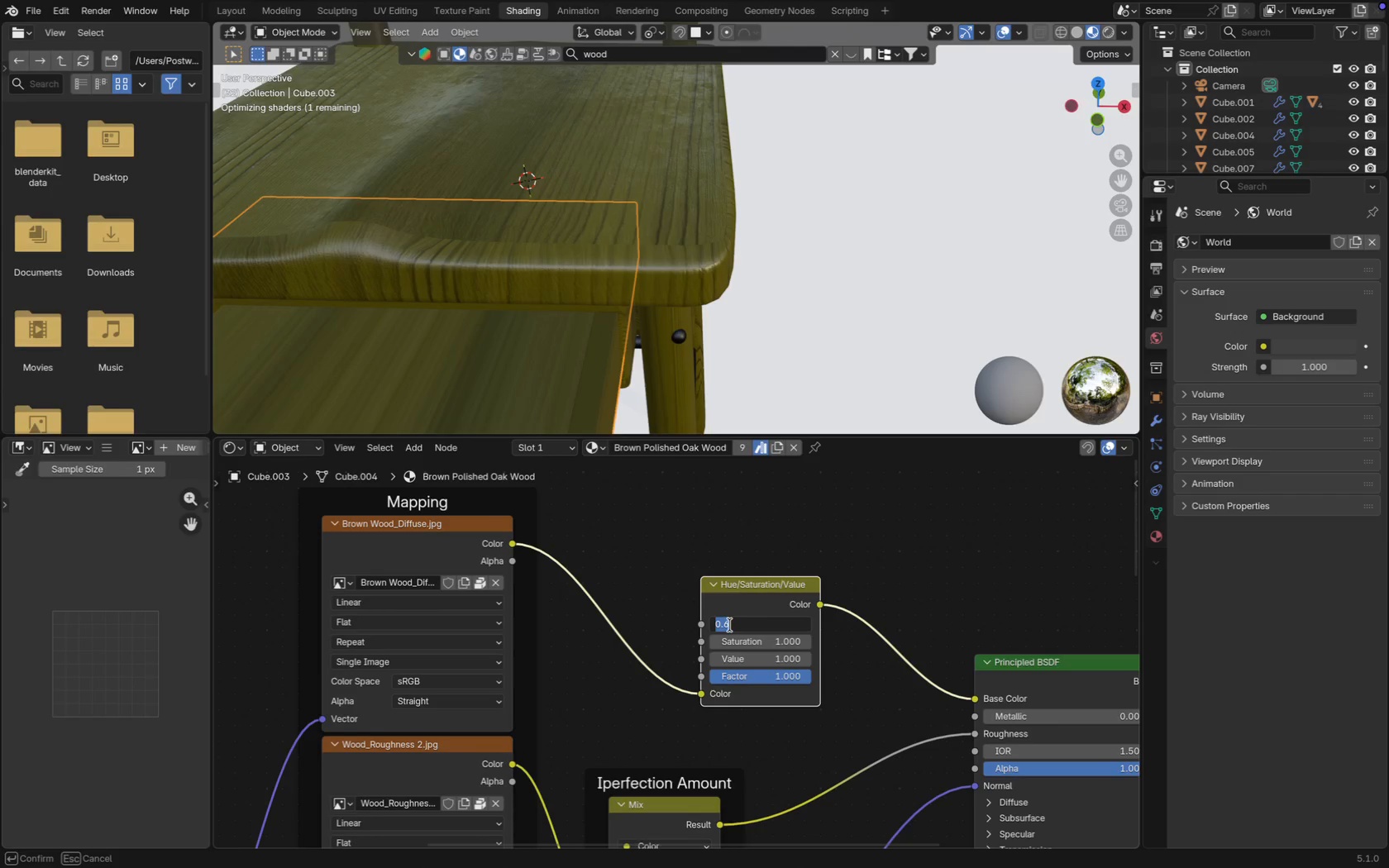 
type(0.51)
 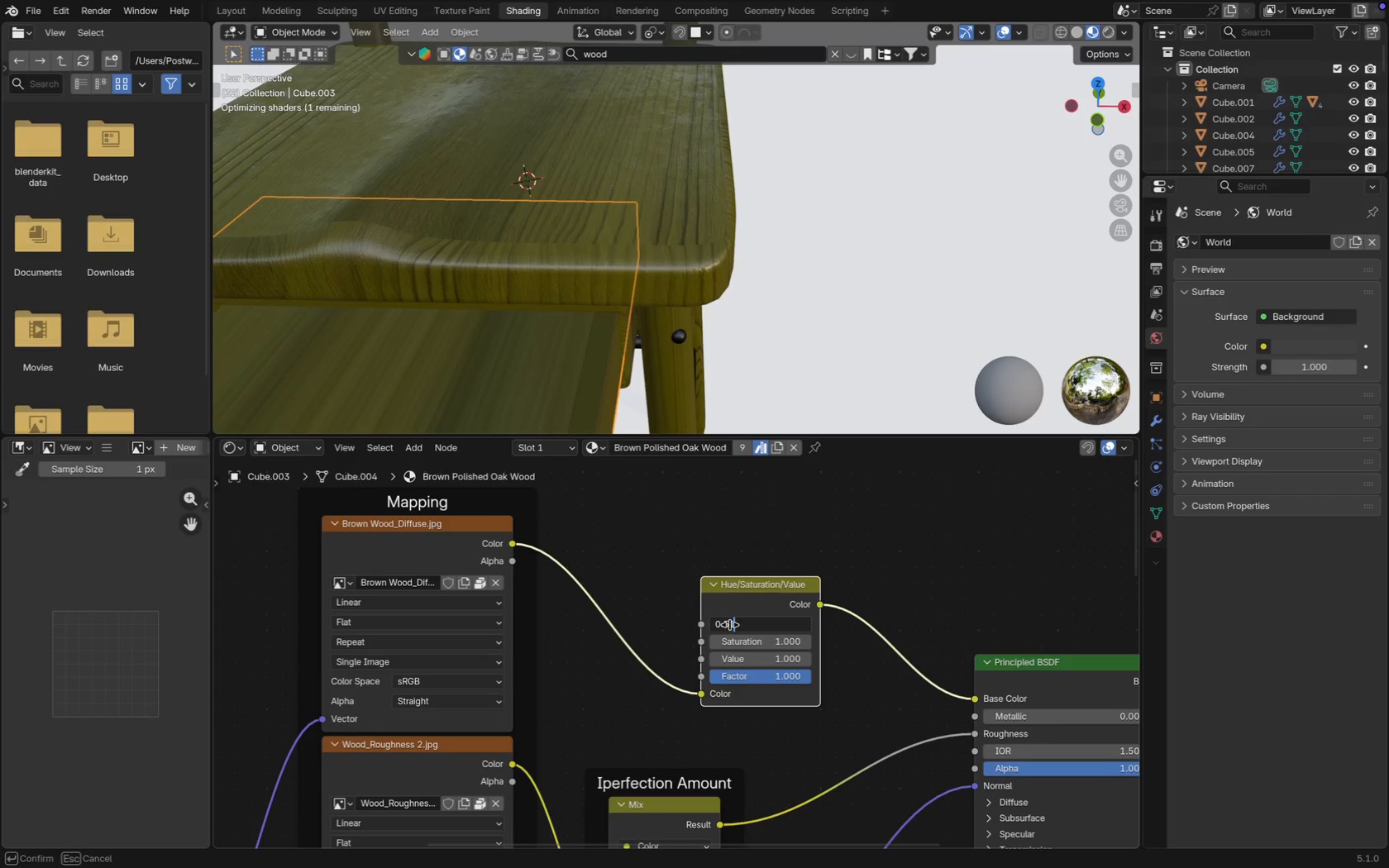 
key(Enter)
 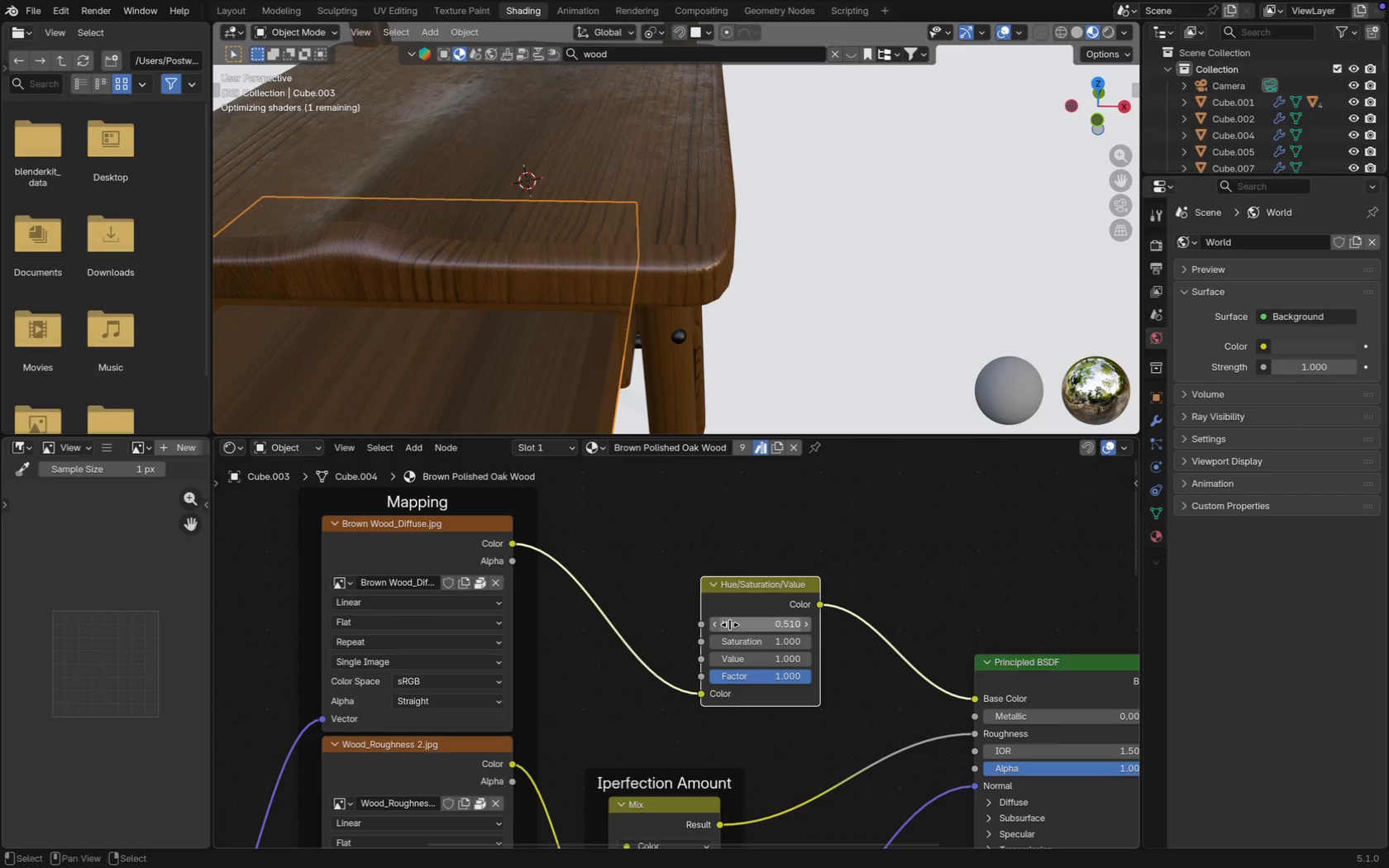 
left_click([729, 625])
 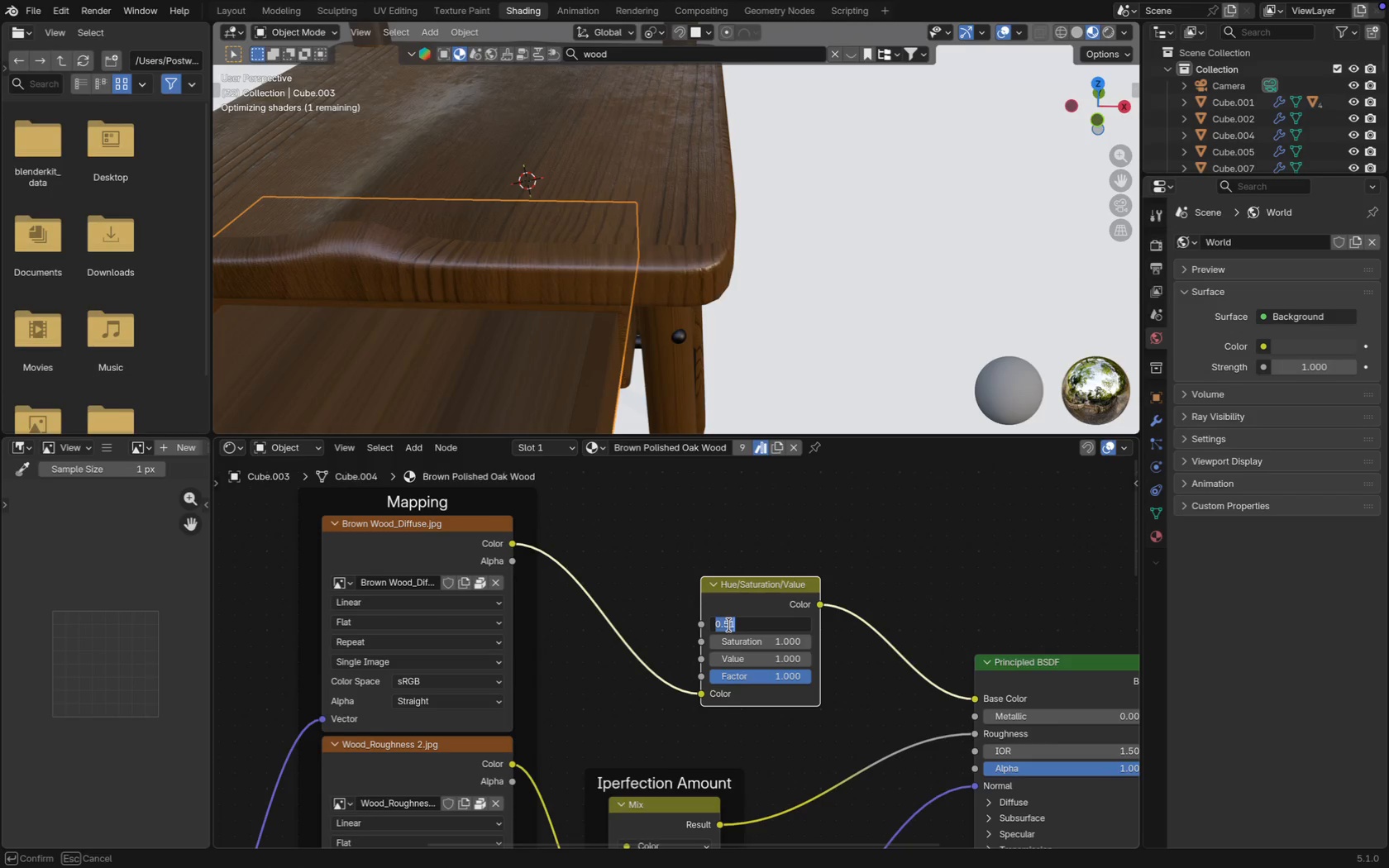 
key(0)
 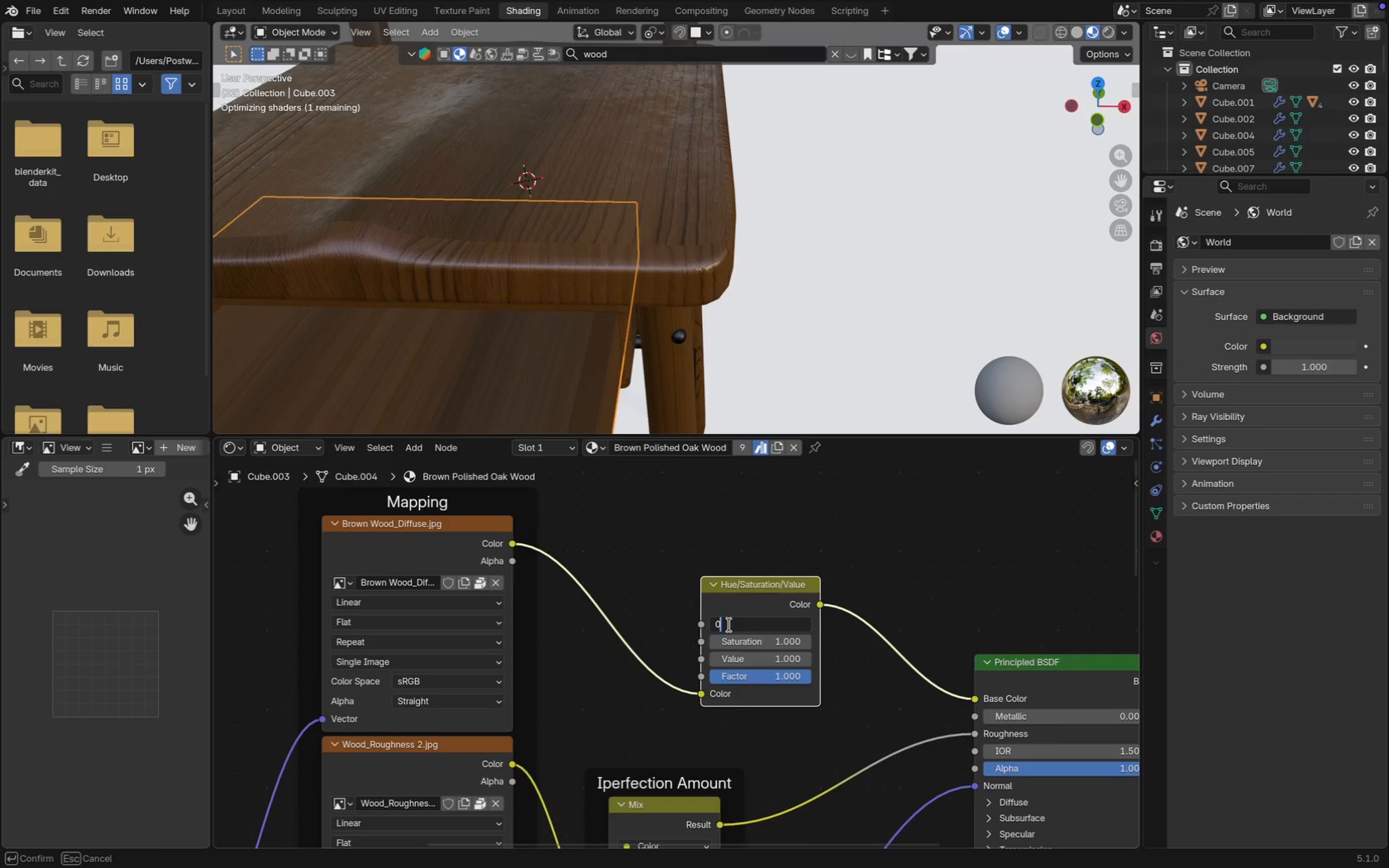 
key(Period)
 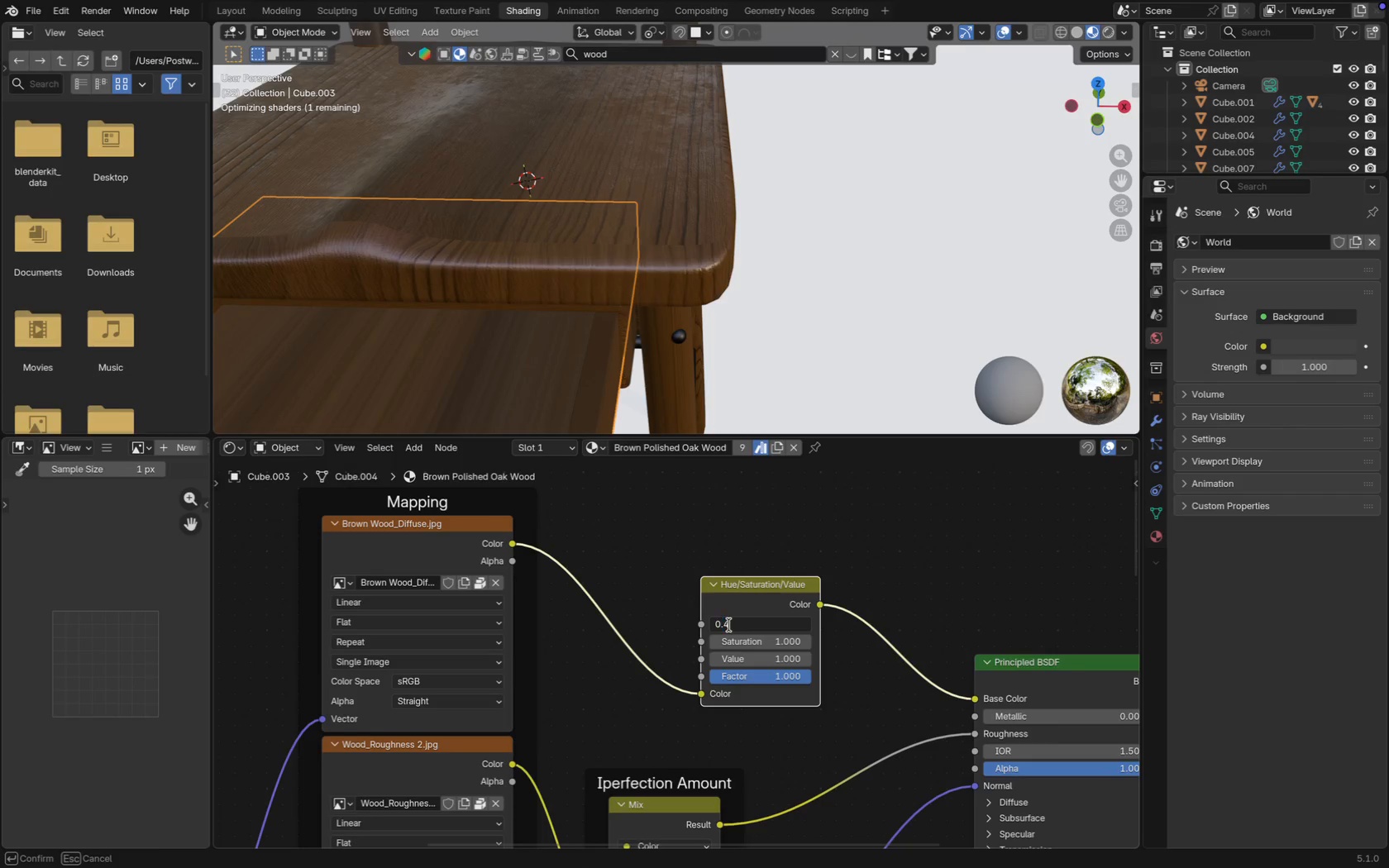 
key(4)
 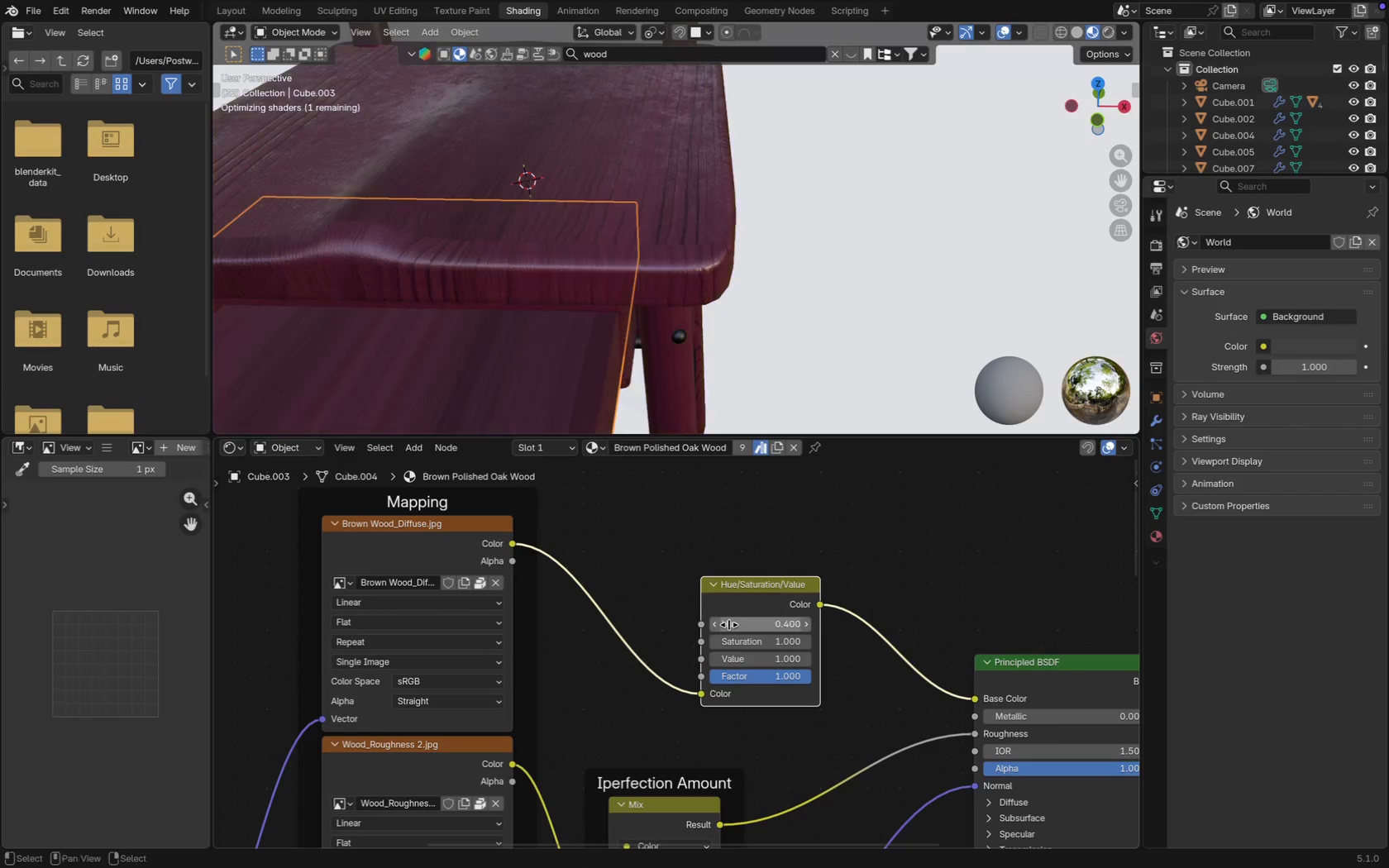 
key(Enter)
 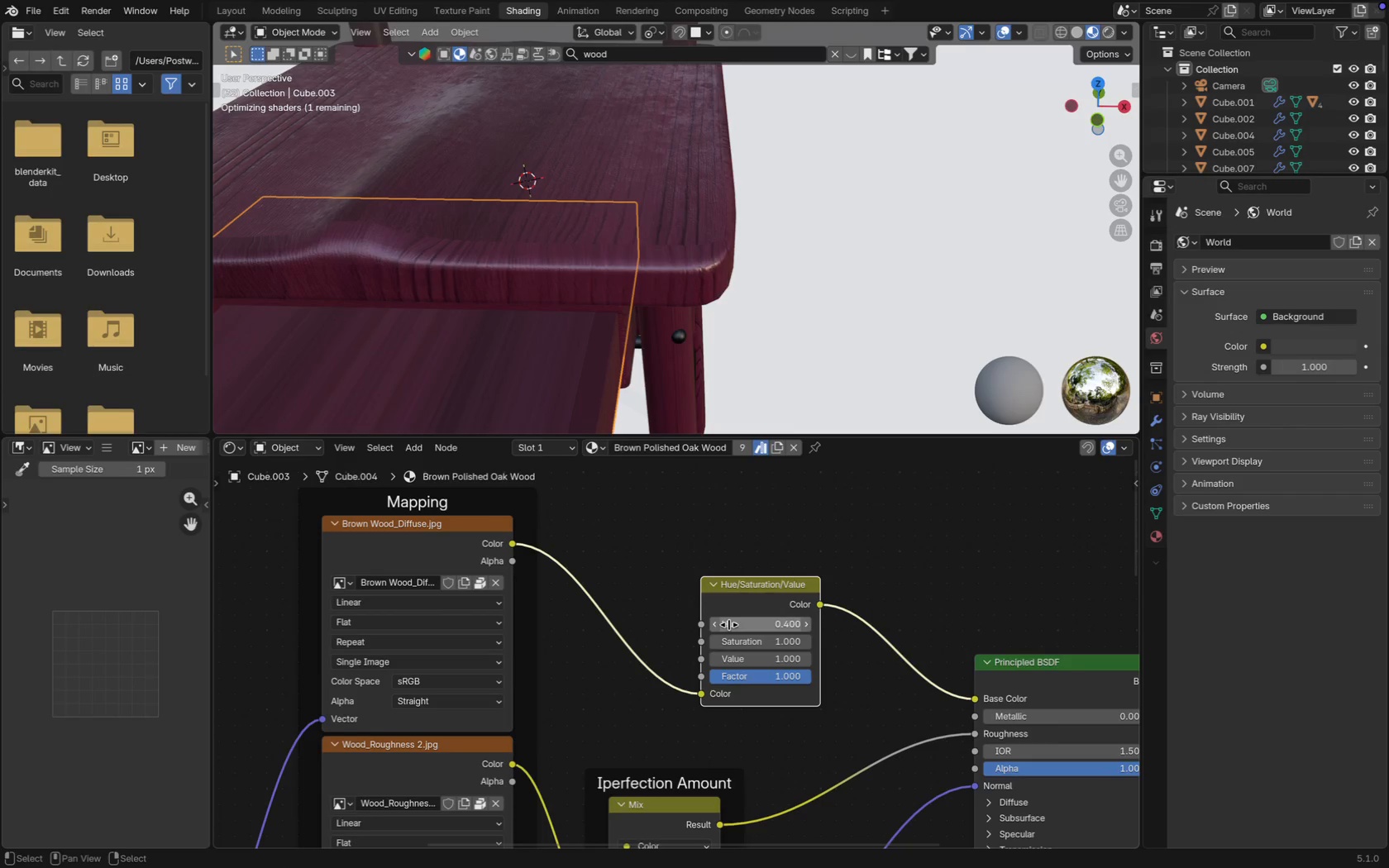 
left_click([729, 625])
 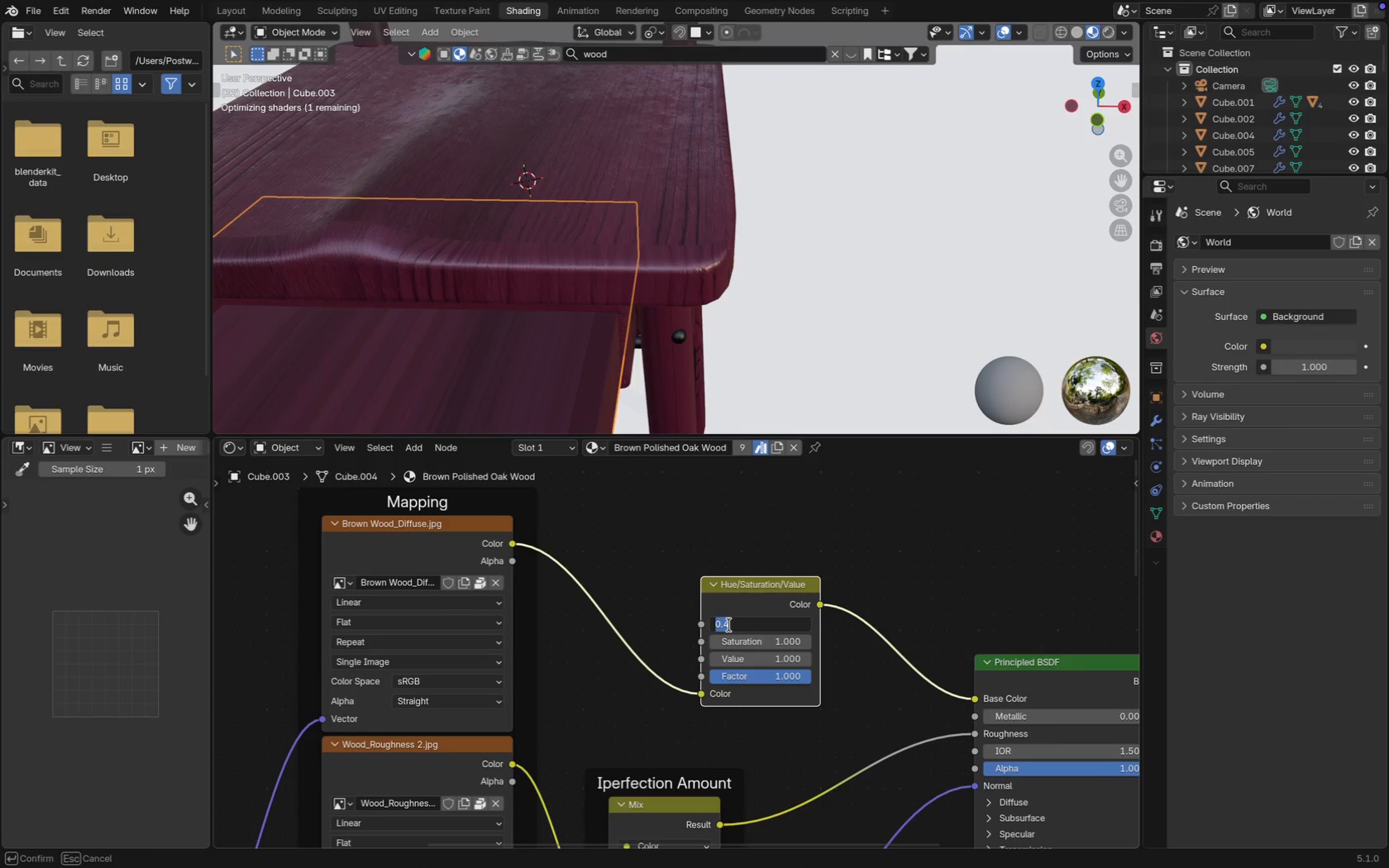 
type(0.45)
 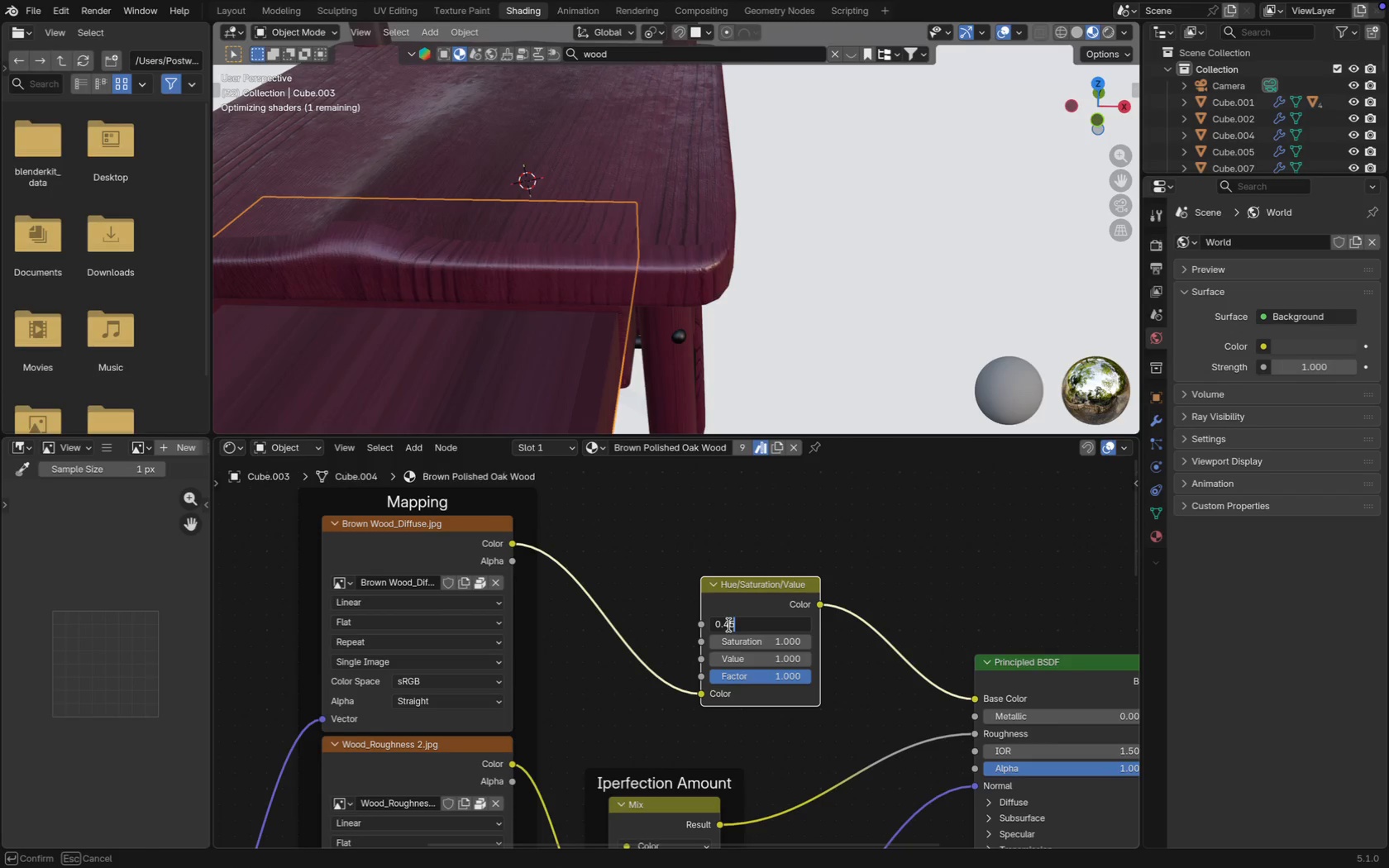 
key(Enter)
 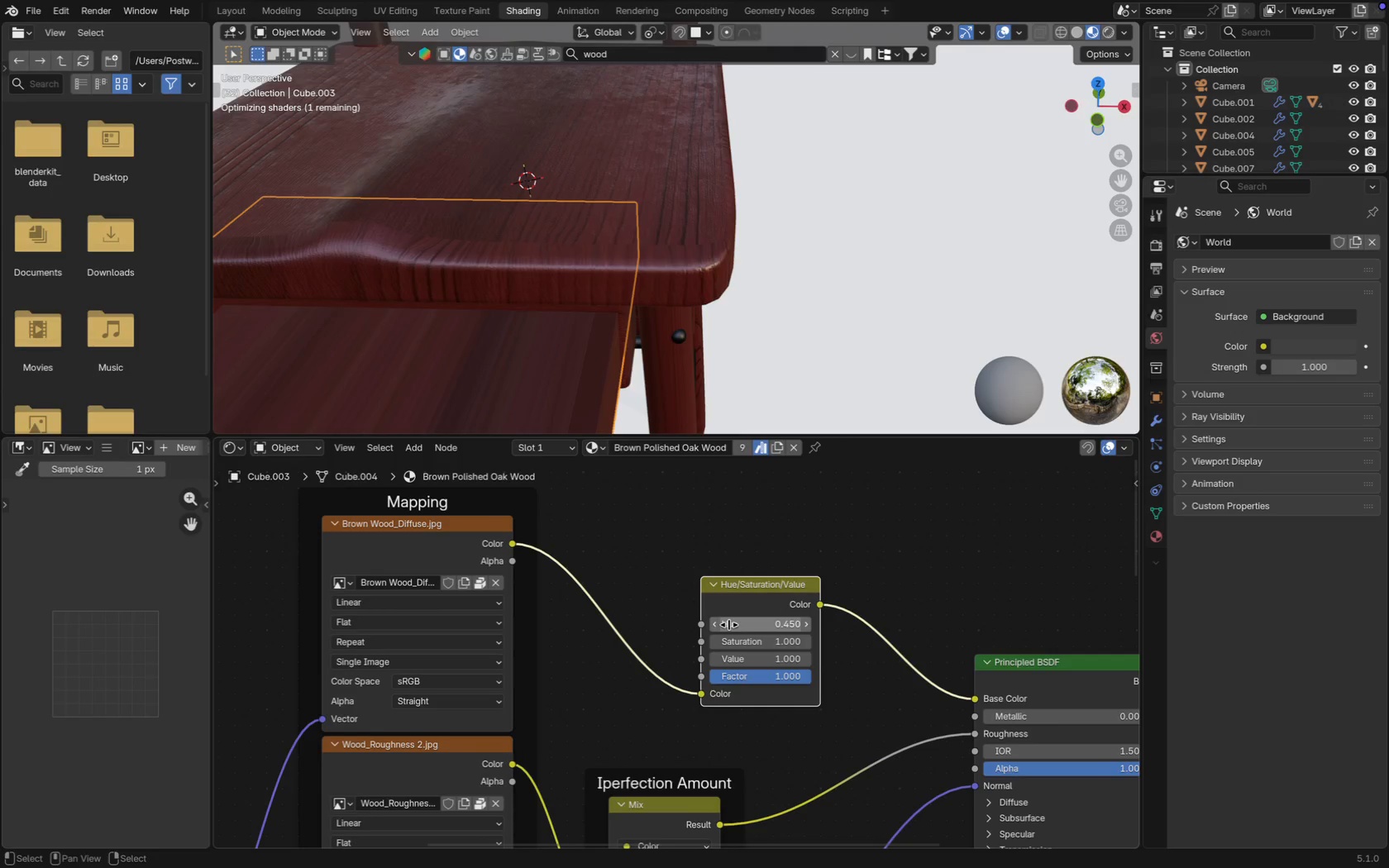 
left_click([729, 625])
 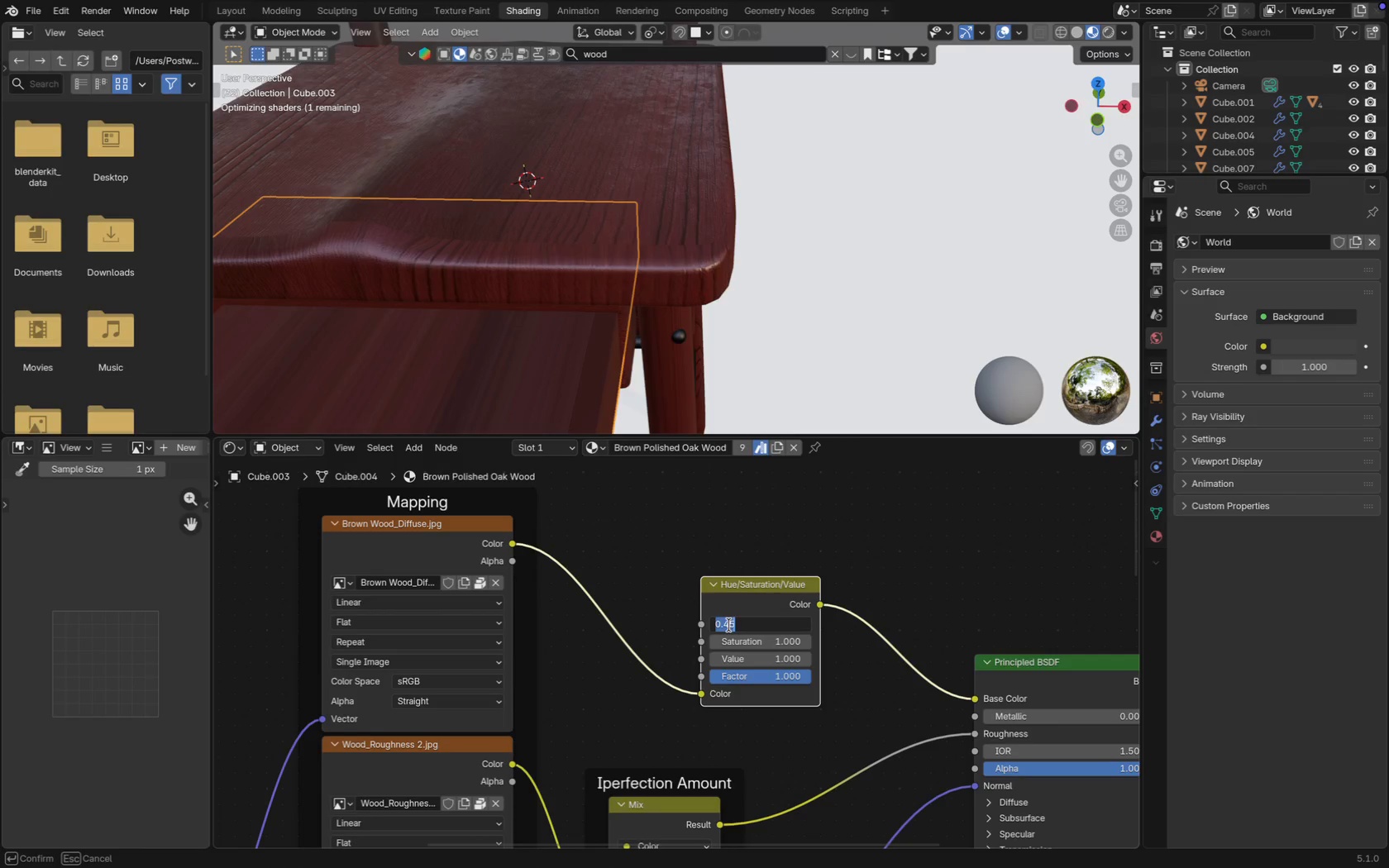 
type(0.48)
 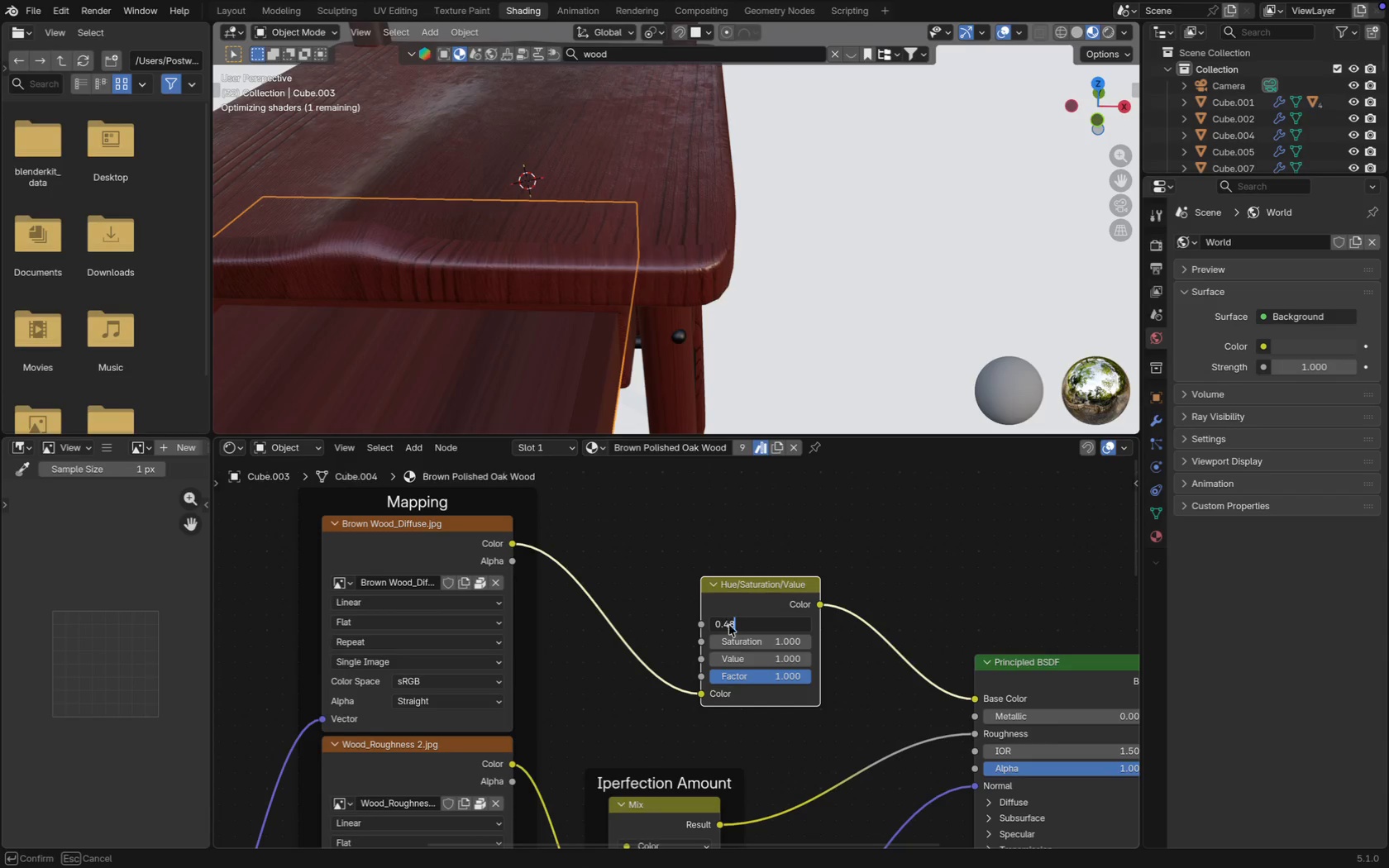 
key(Enter)
 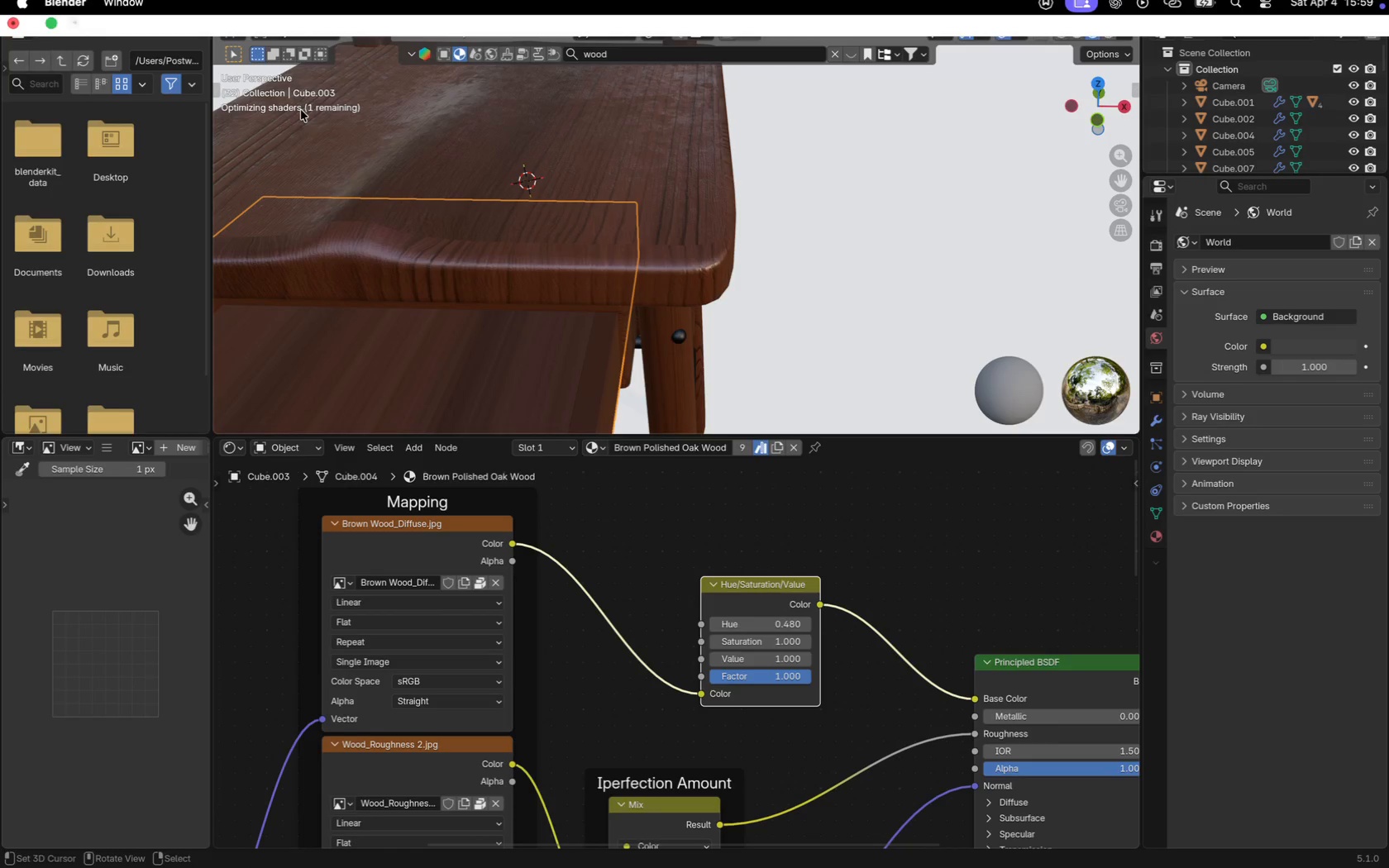 
left_click([279, 7])
 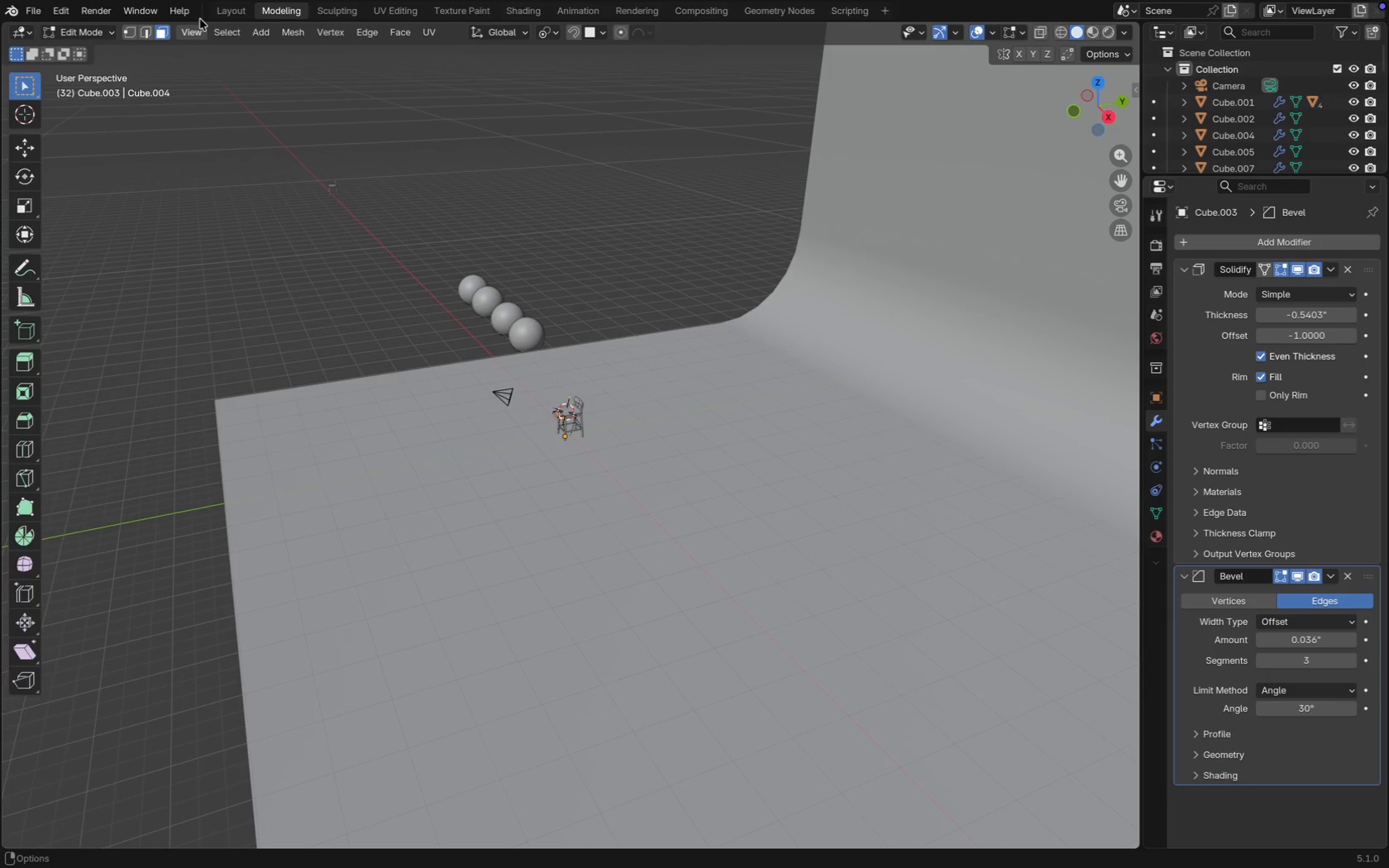 
left_click([220, 12])
 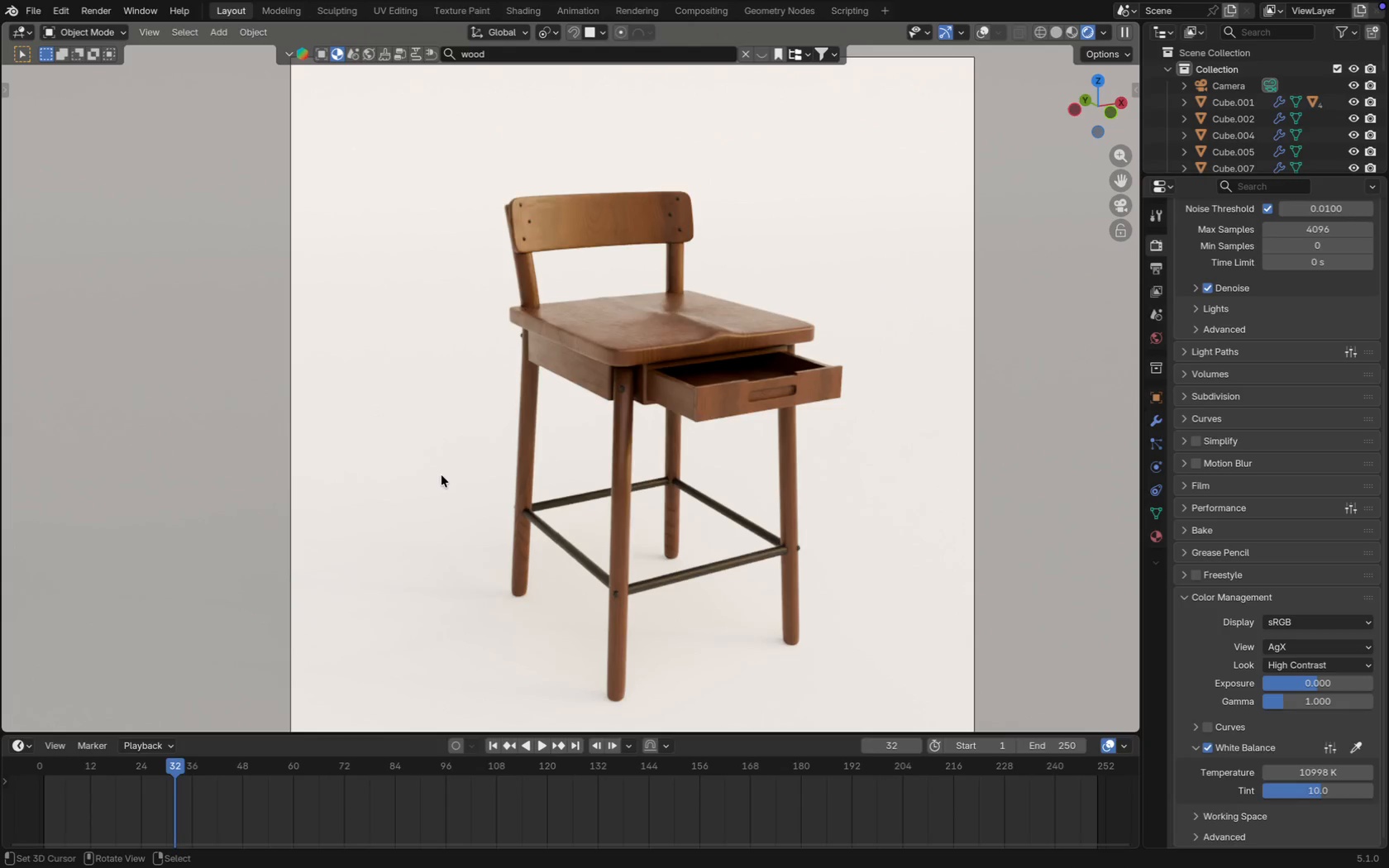 
wait(16.7)
 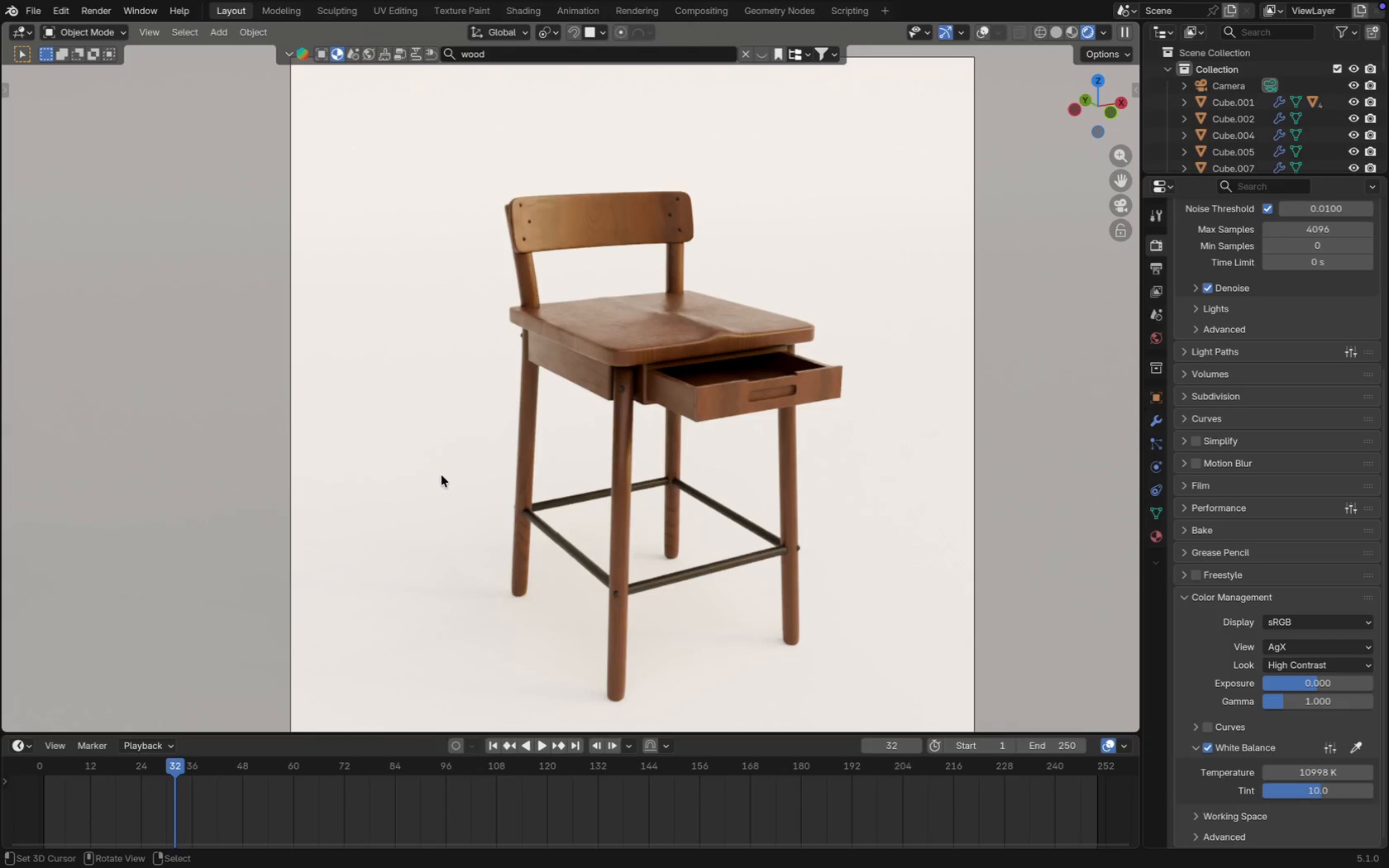 
left_click([1123, 32])
 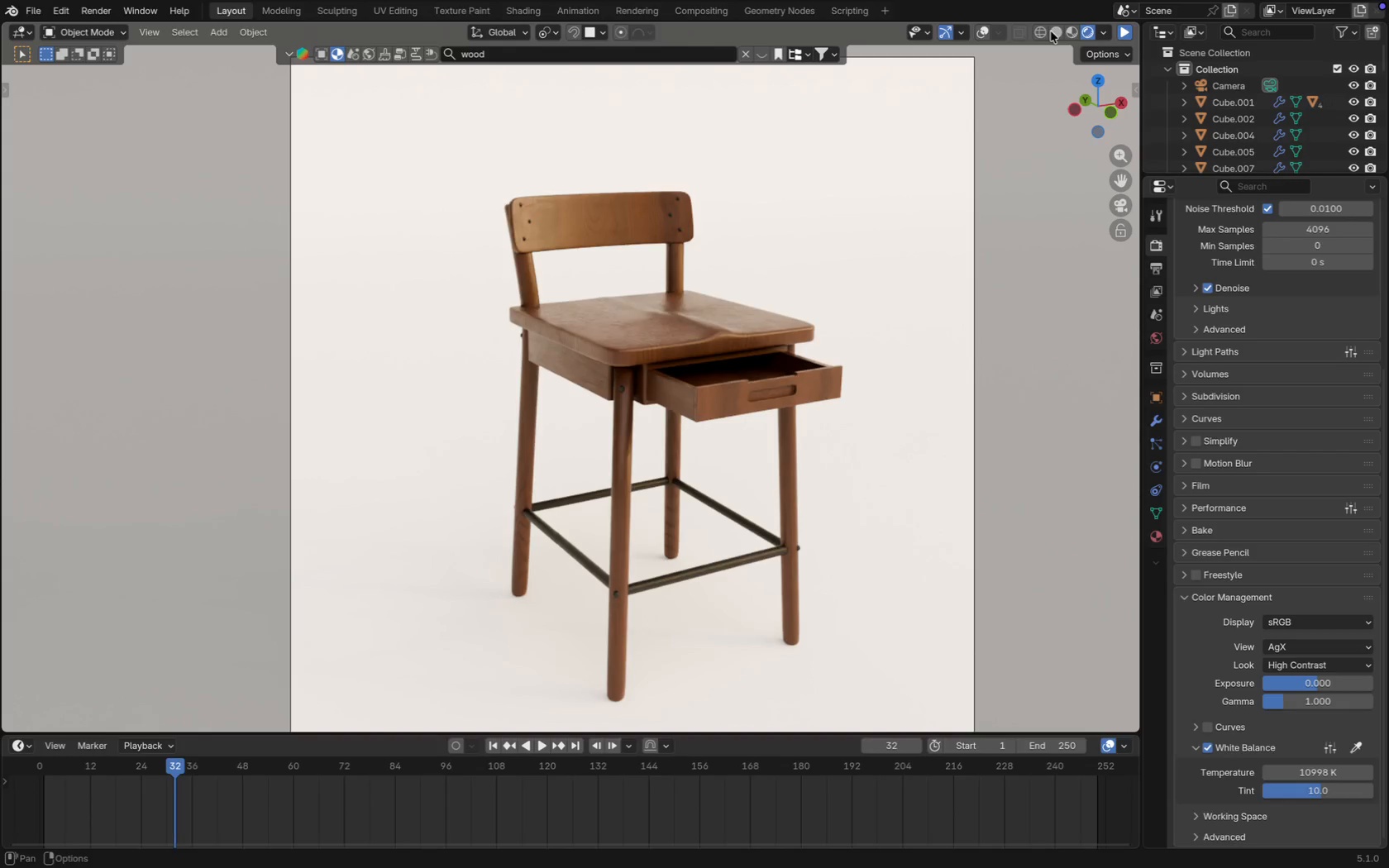 
left_click([1051, 31])
 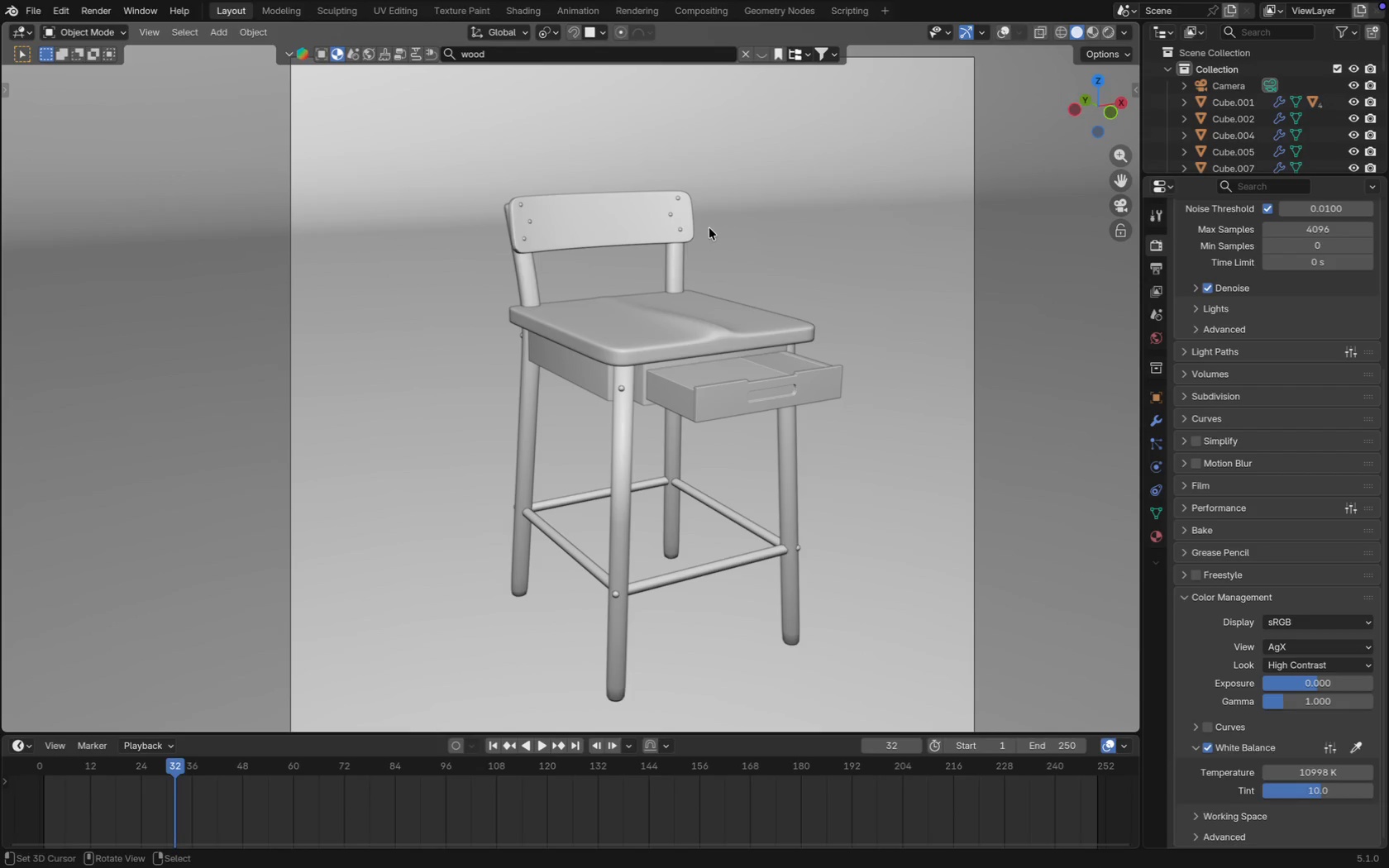 
scroll: coordinate [589, 345], scroll_direction: down, amount: 12.0
 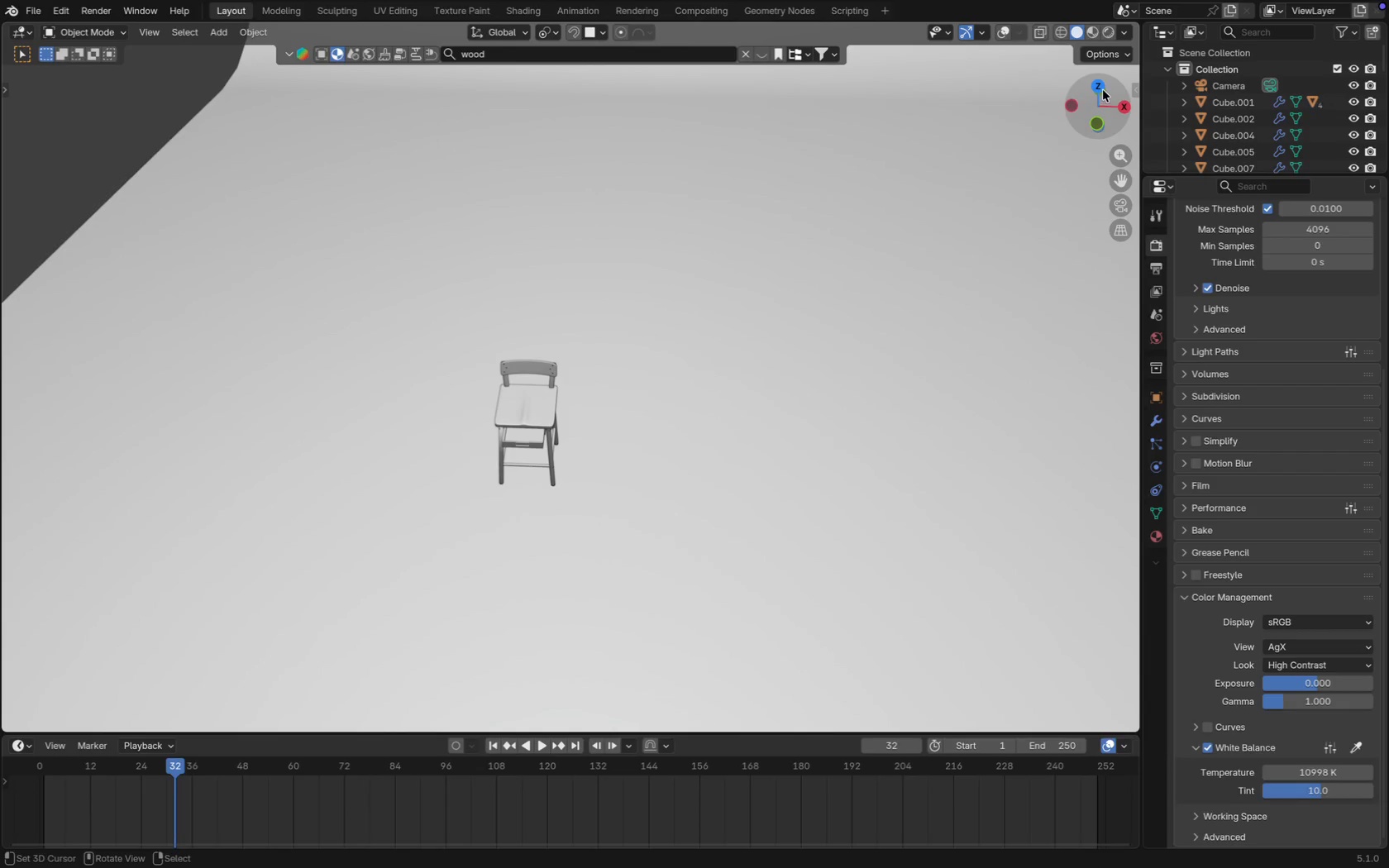 
left_click([1097, 86])
 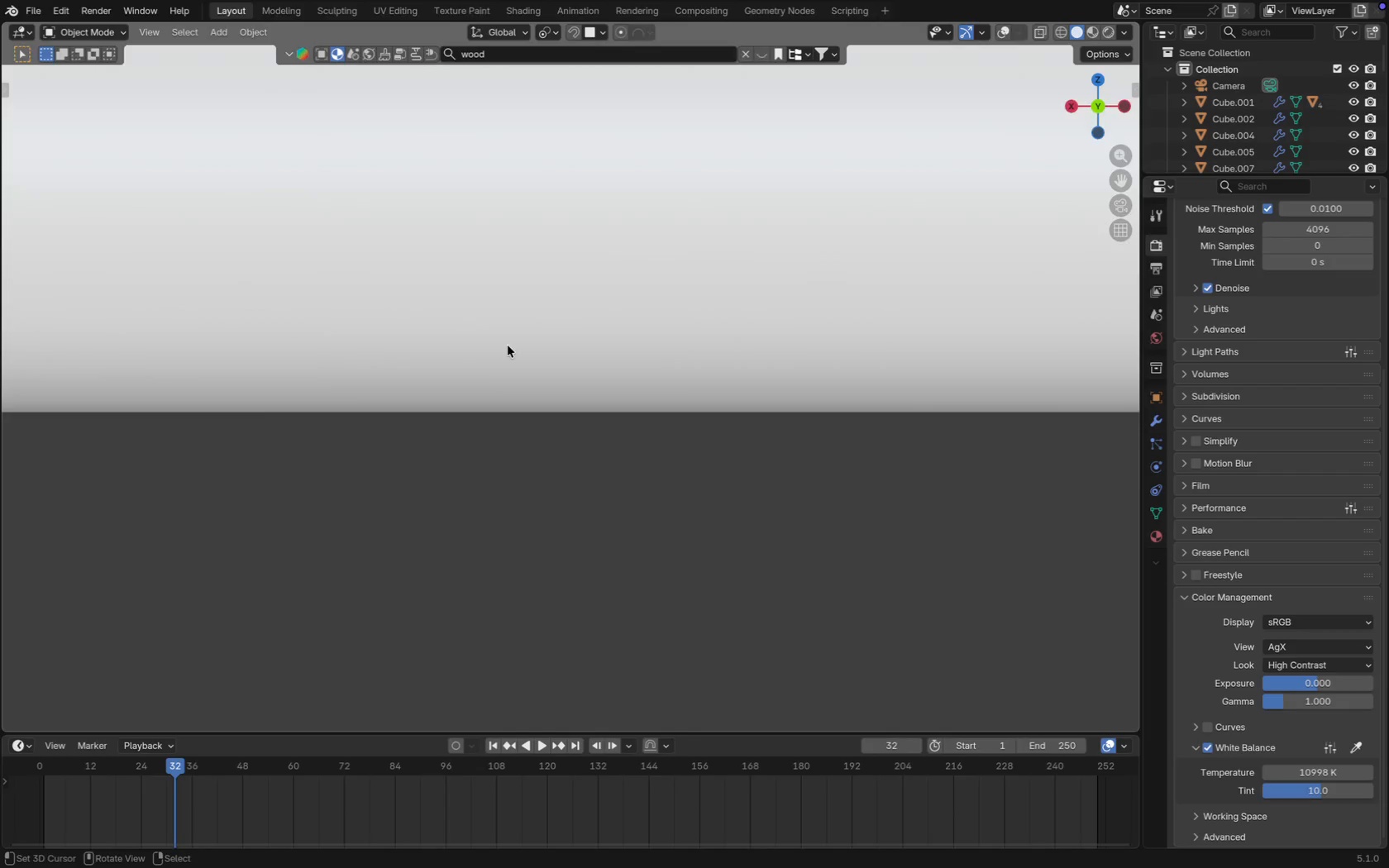 
scroll: coordinate [892, 451], scroll_direction: down, amount: 3.0
 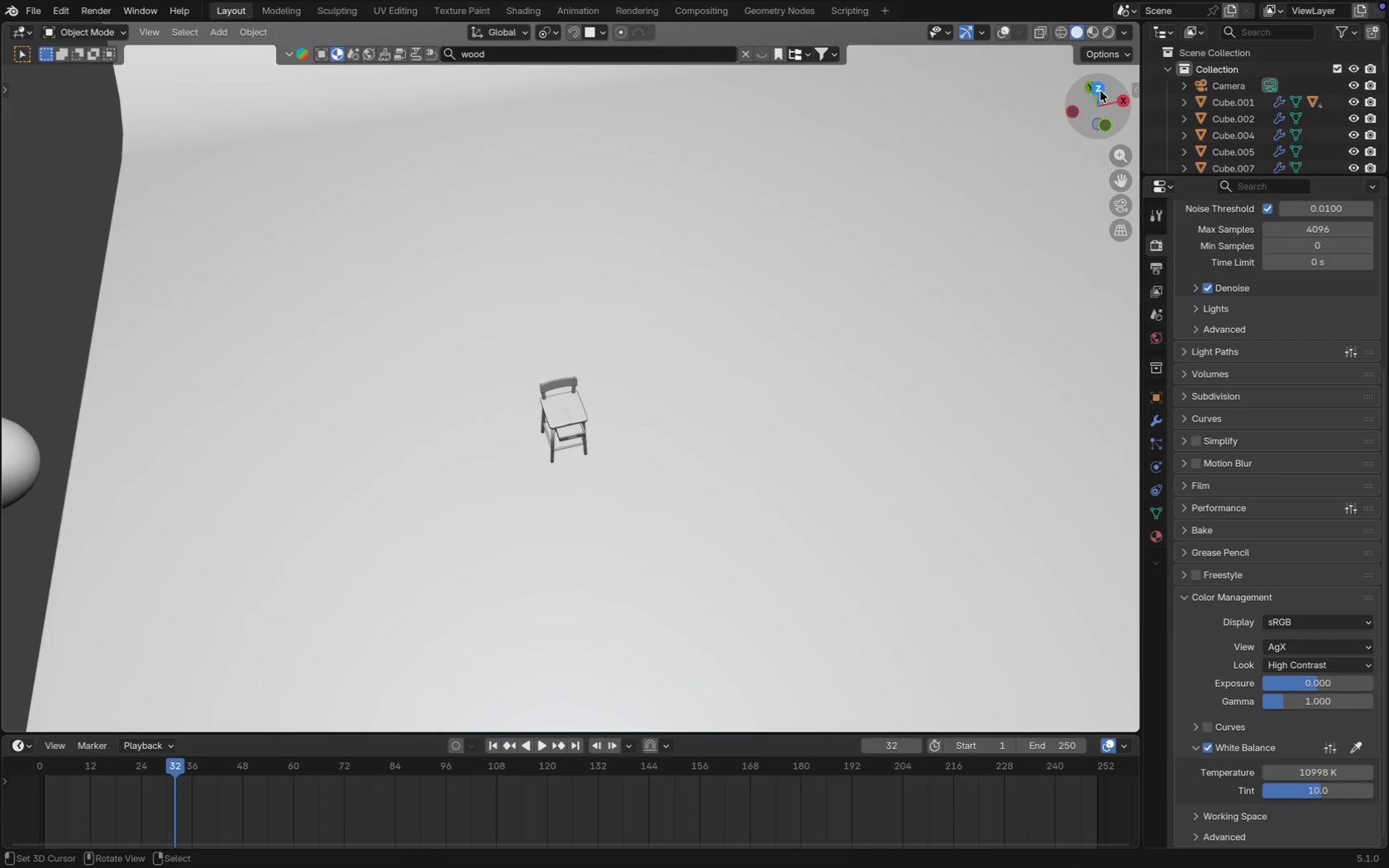 
left_click([1102, 91])
 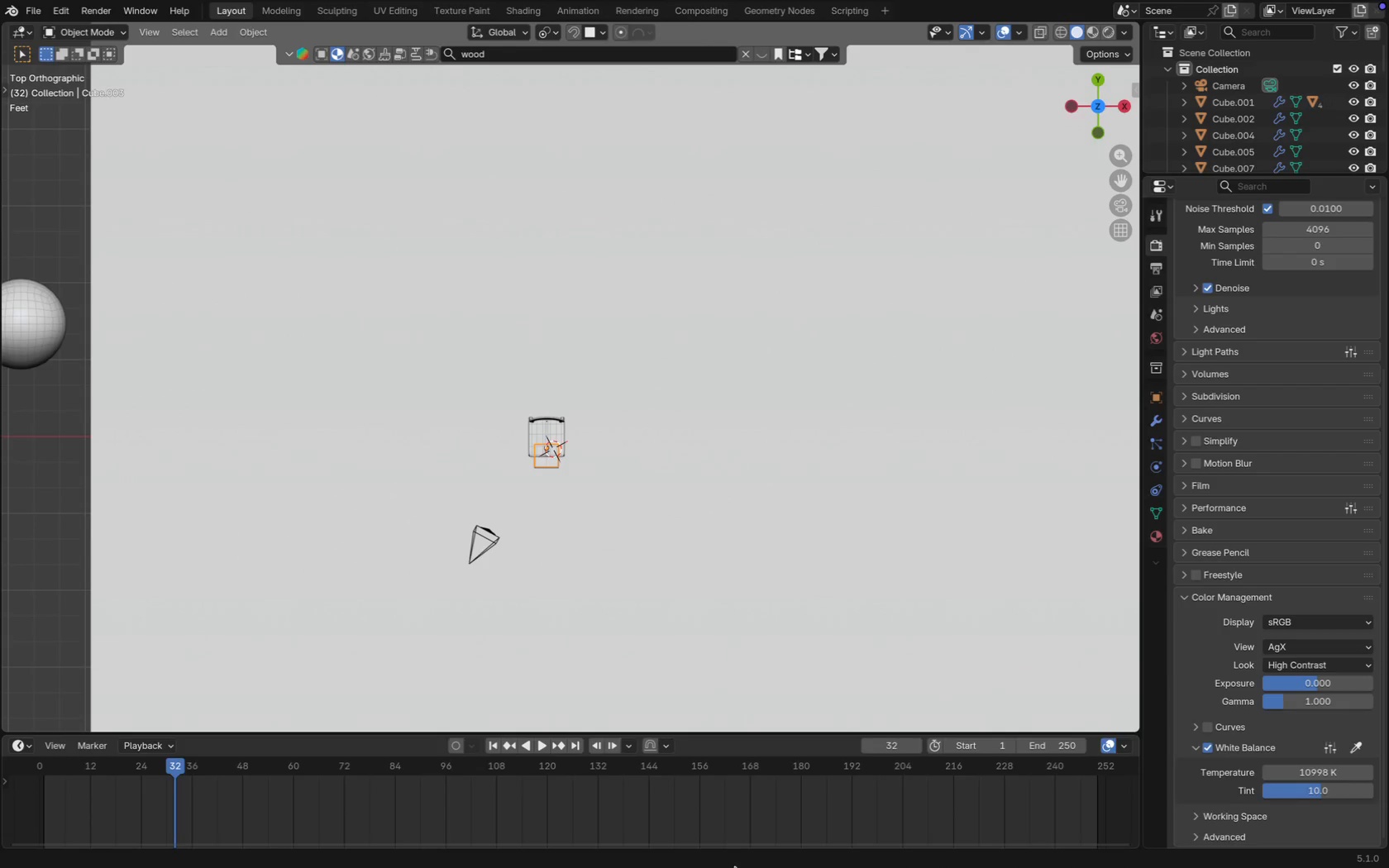 
wait(5.39)
 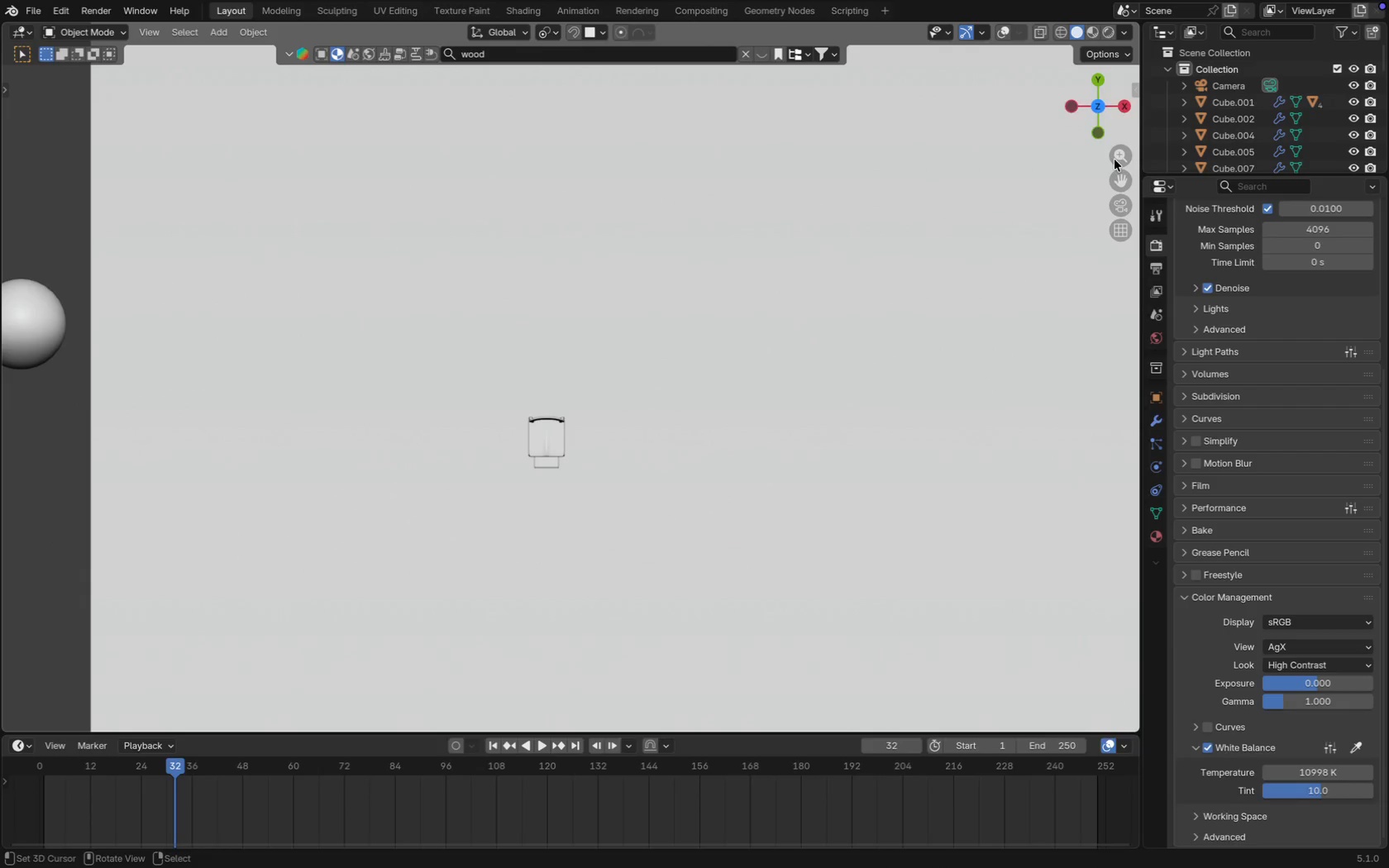 
left_click([507, 818])